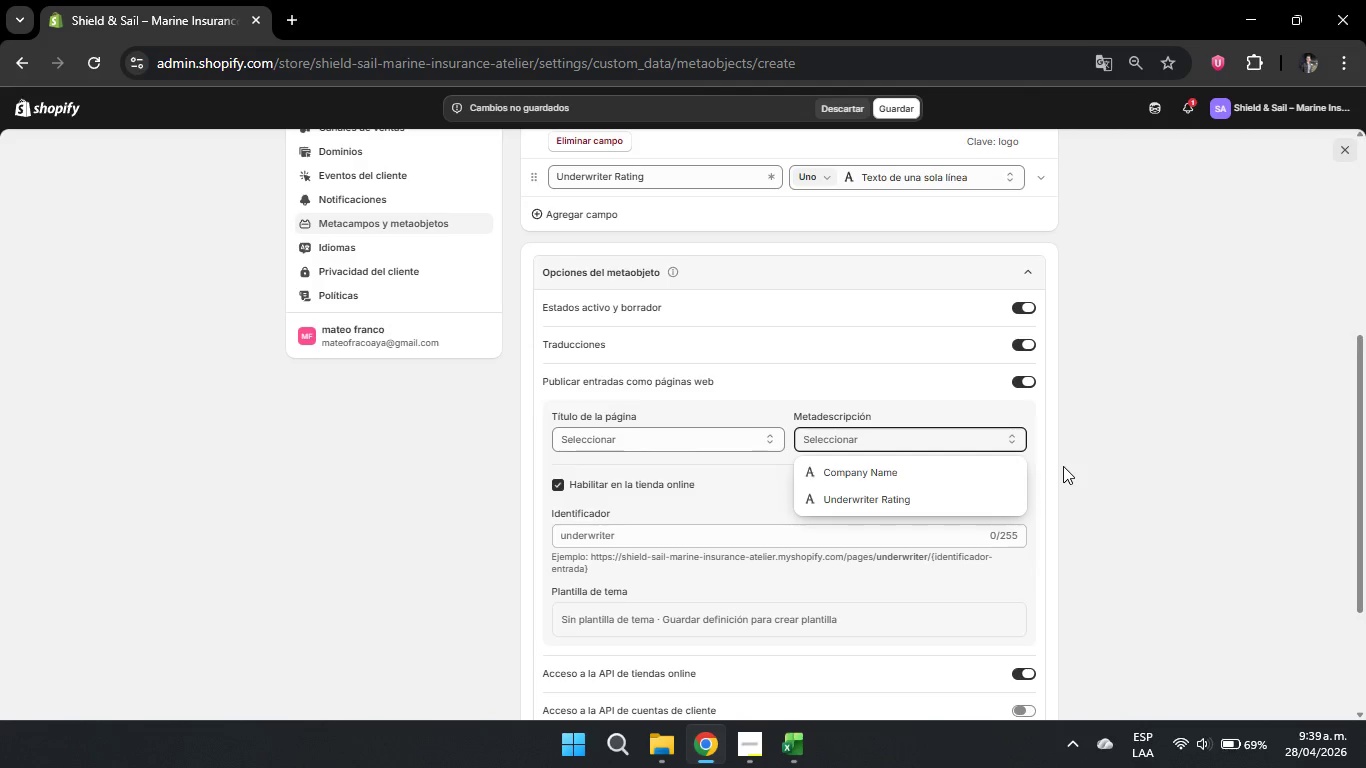 
wait(31.14)
 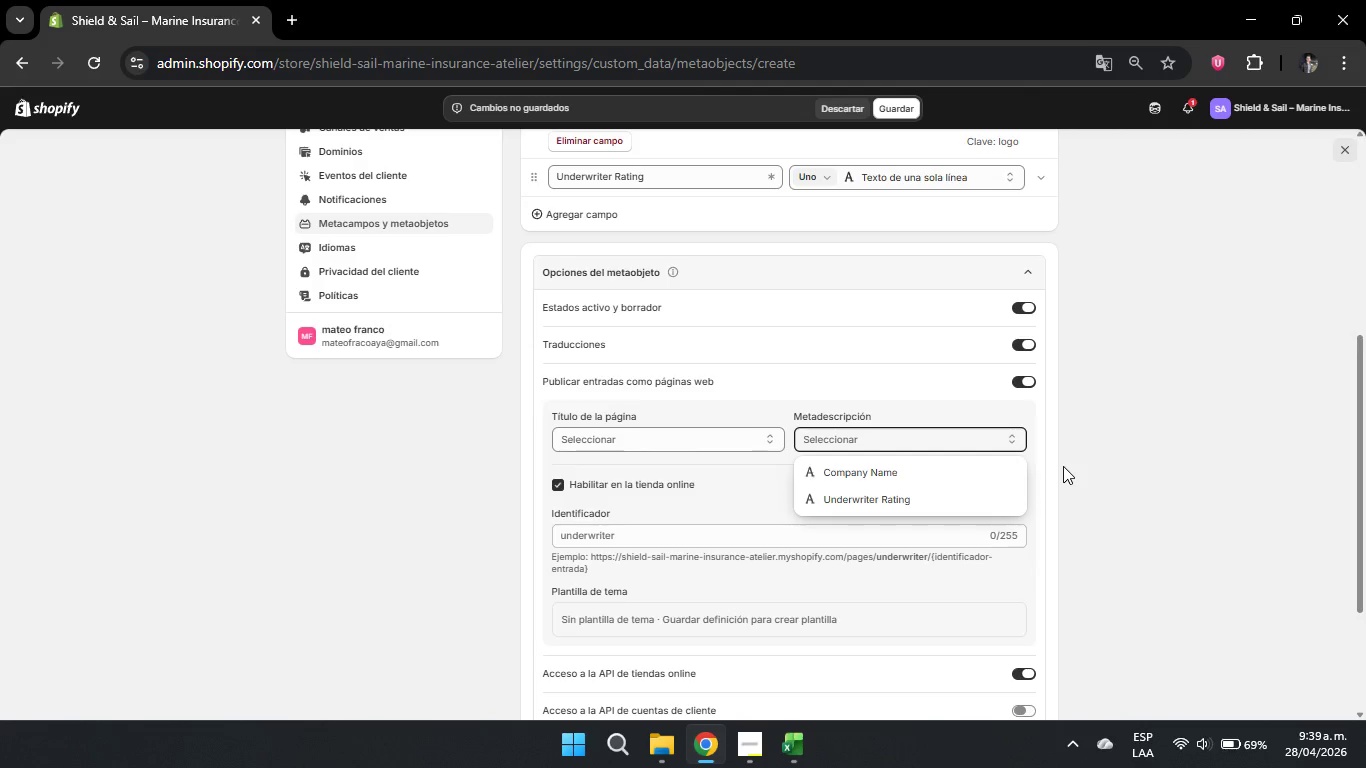 
scroll: coordinate [997, 545], scroll_direction: up, amount: 3.0
 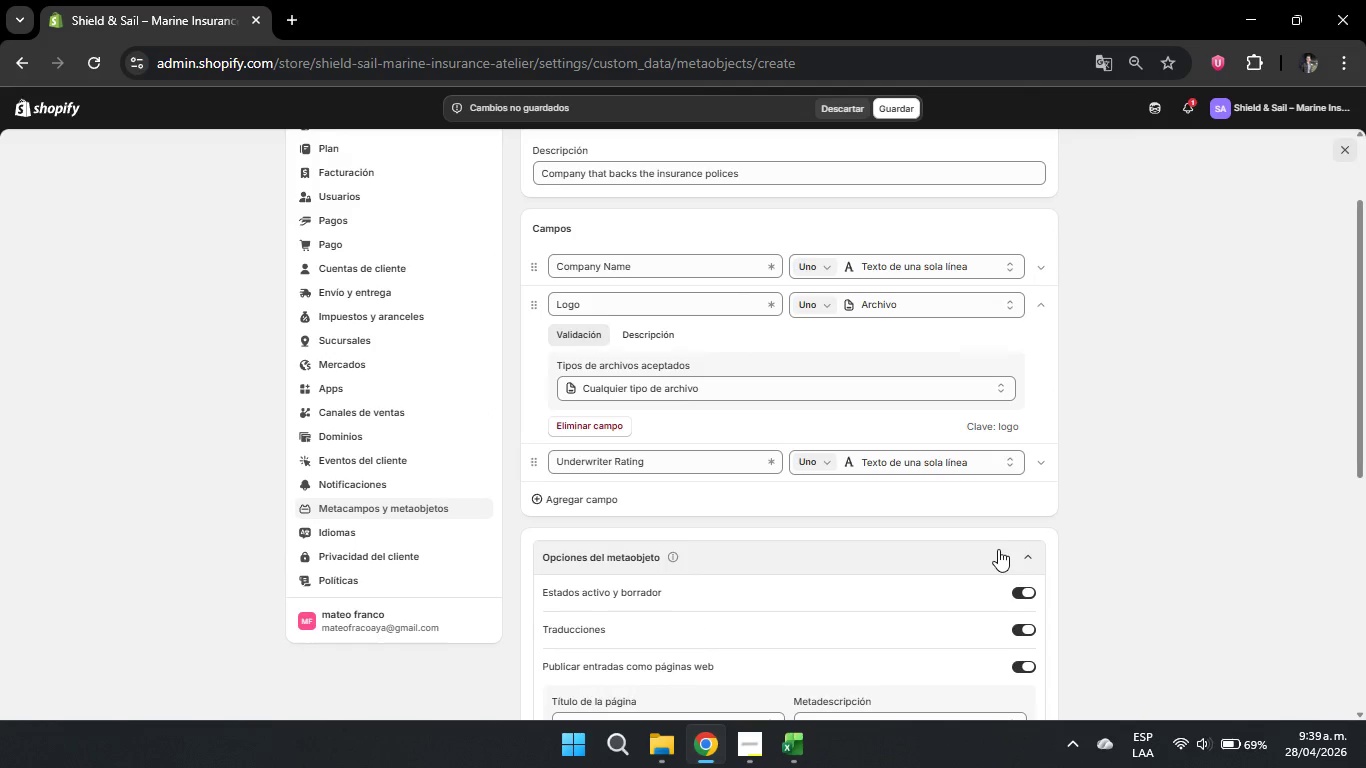 
scroll: coordinate [998, 553], scroll_direction: none, amount: 0.0
 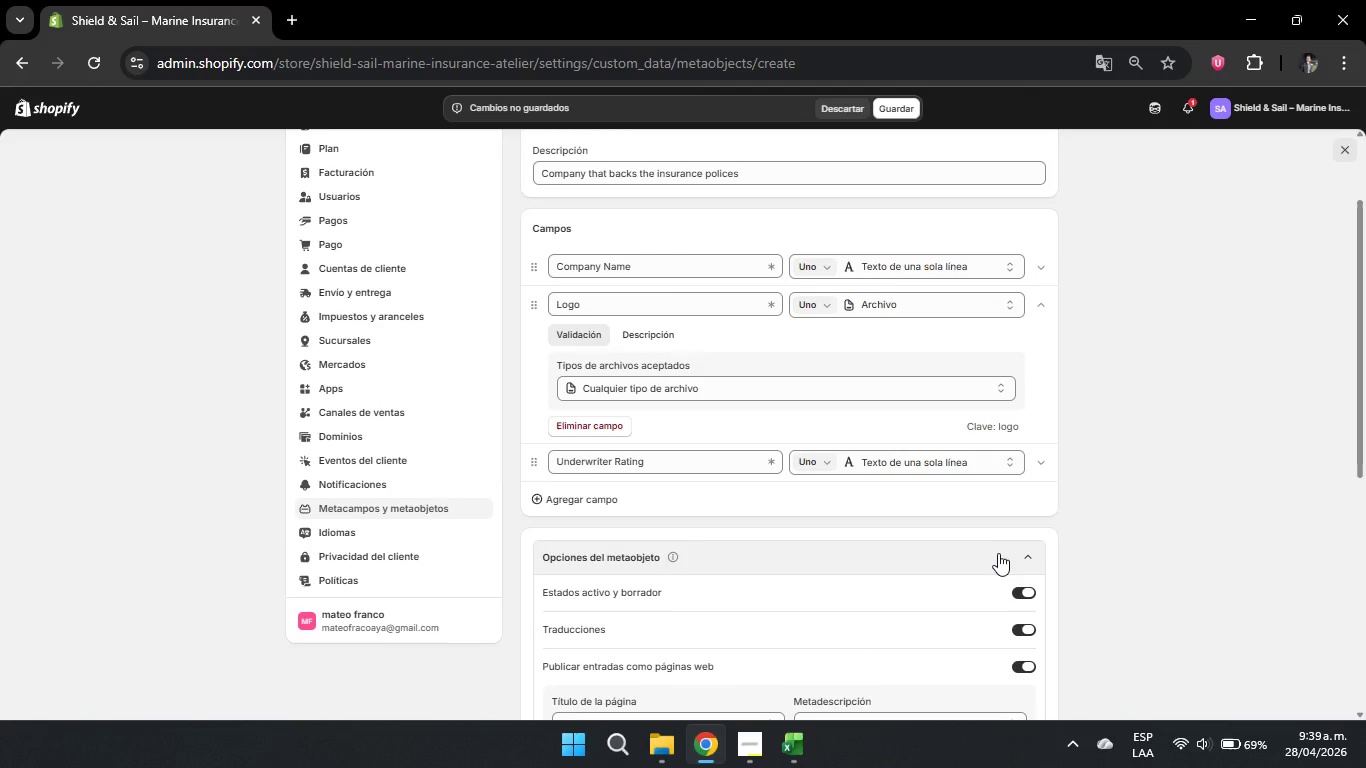 
wait(13.54)
 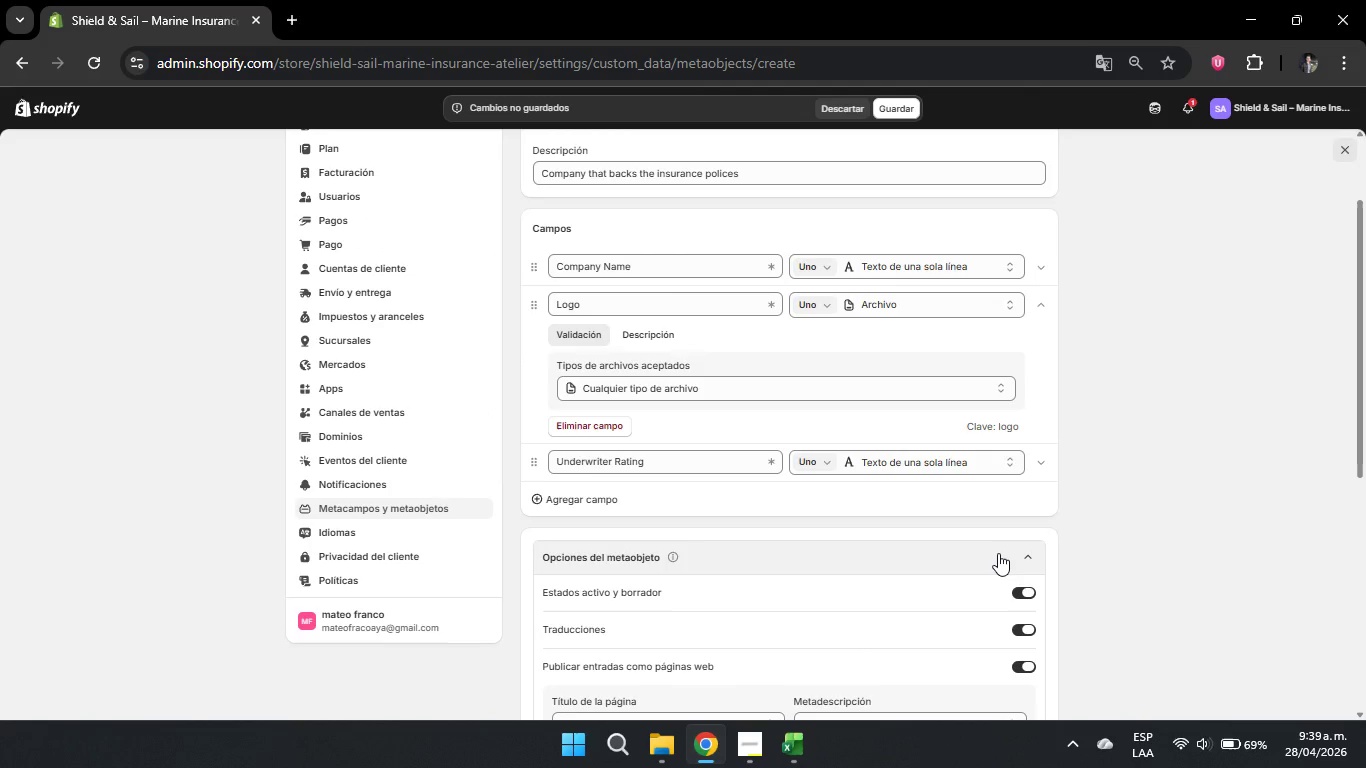 
scroll: coordinate [997, 547], scroll_direction: down, amount: 2.0
 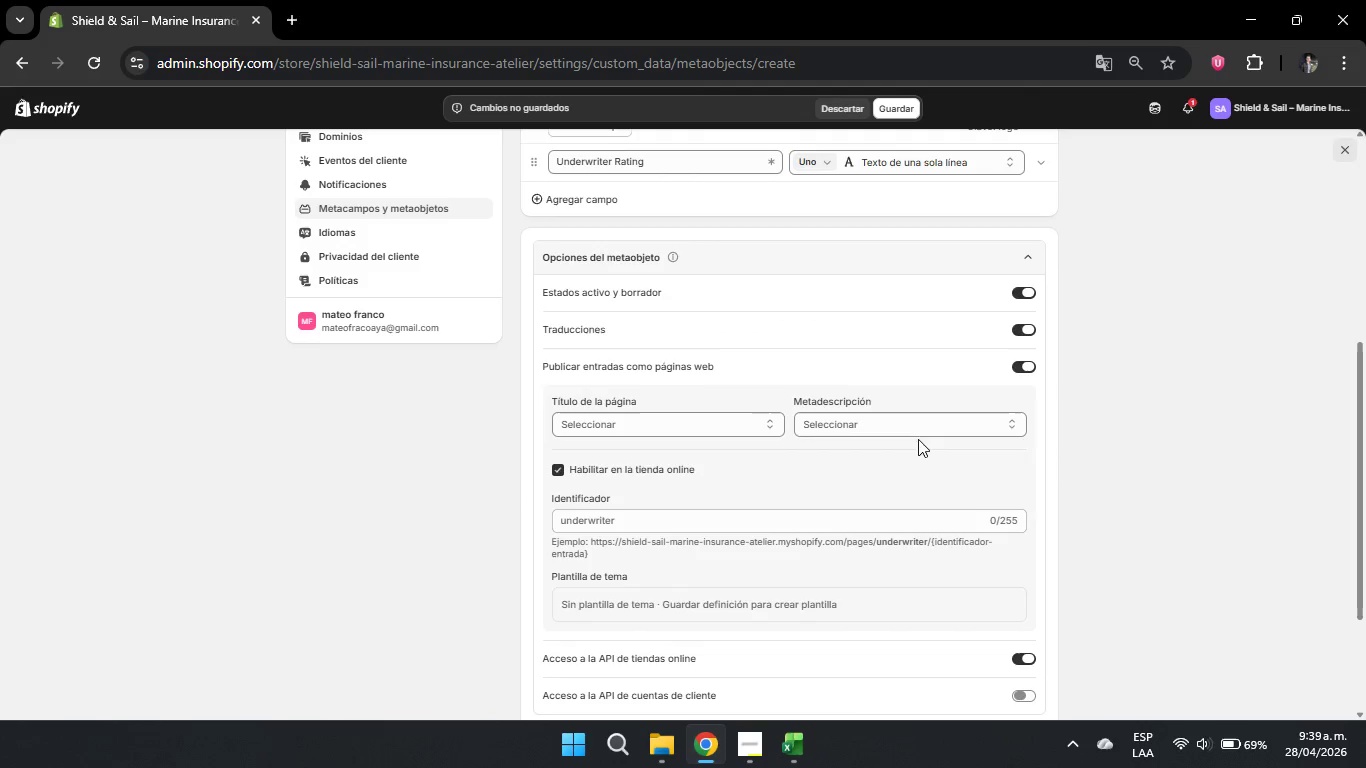 
left_click([922, 430])
 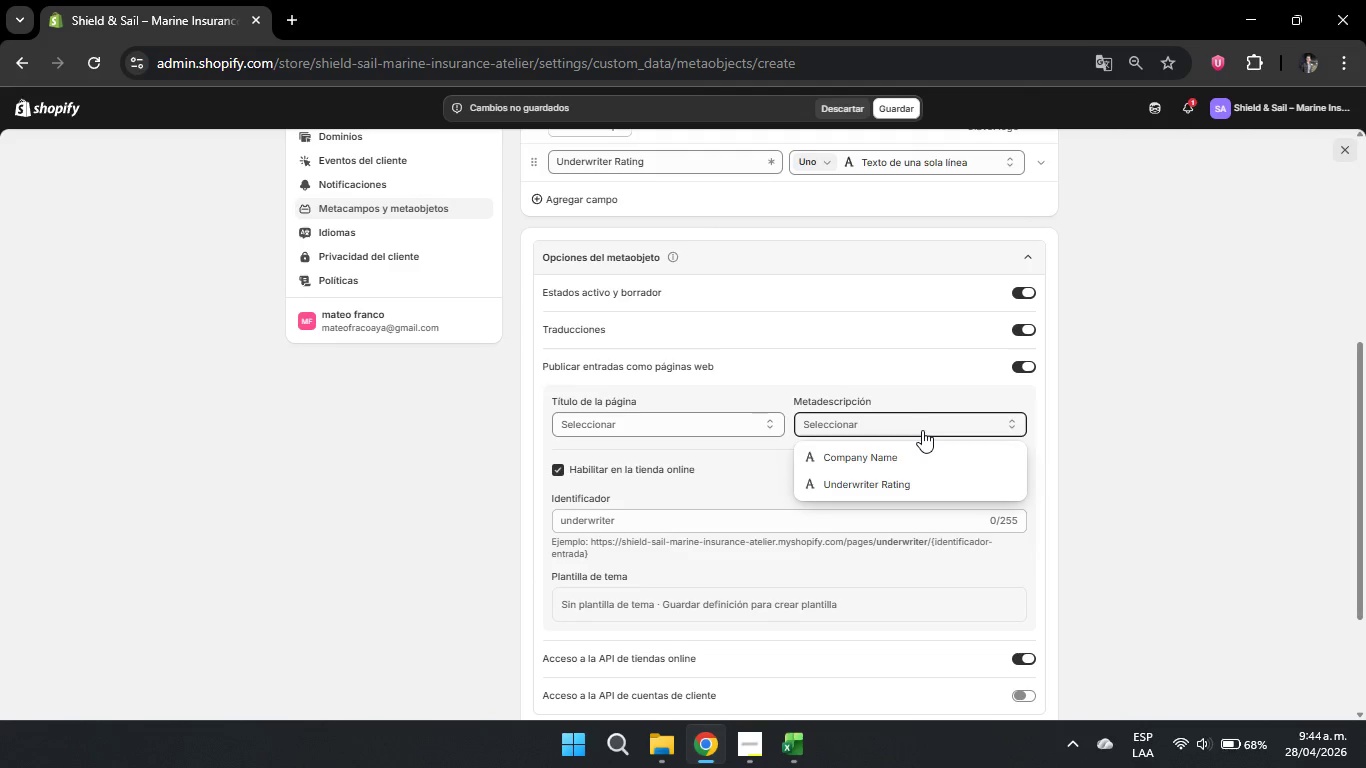 
wait(263.3)
 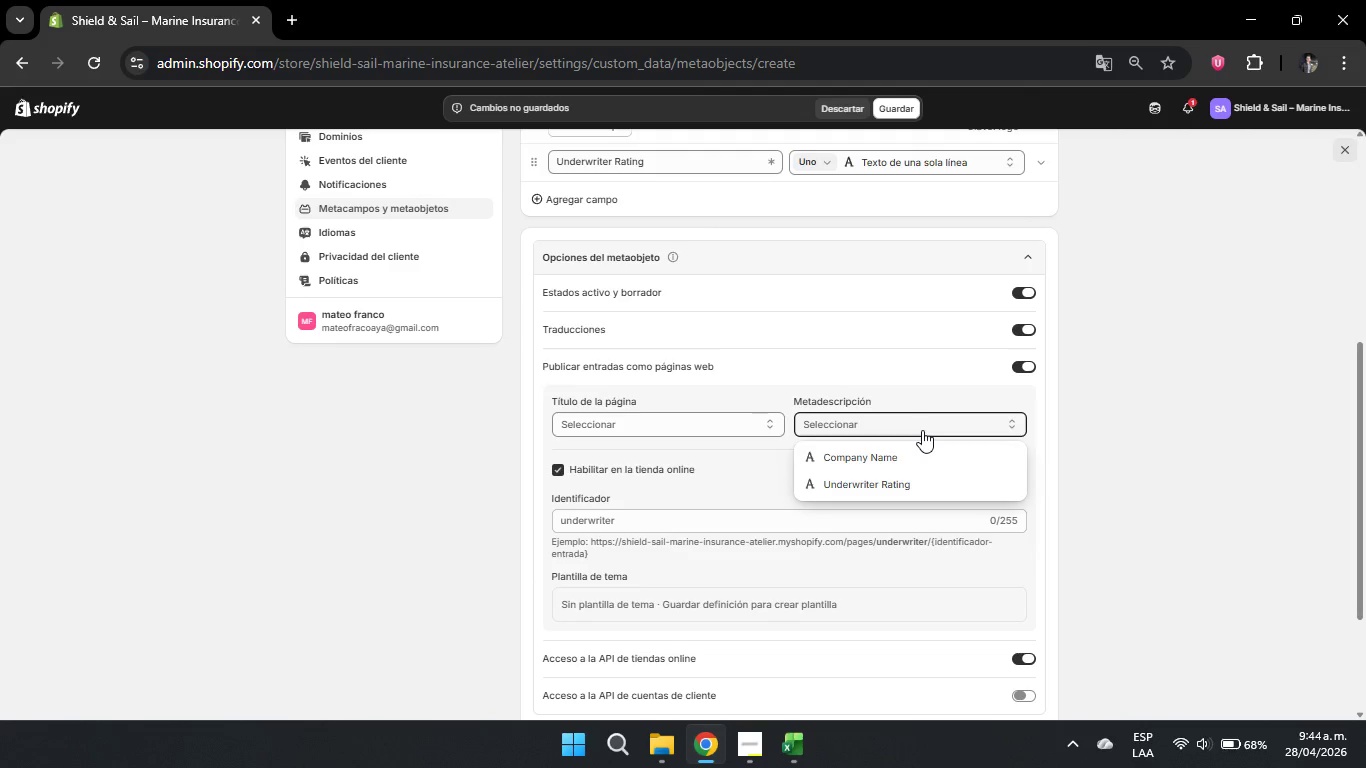 
left_click([903, 447])
 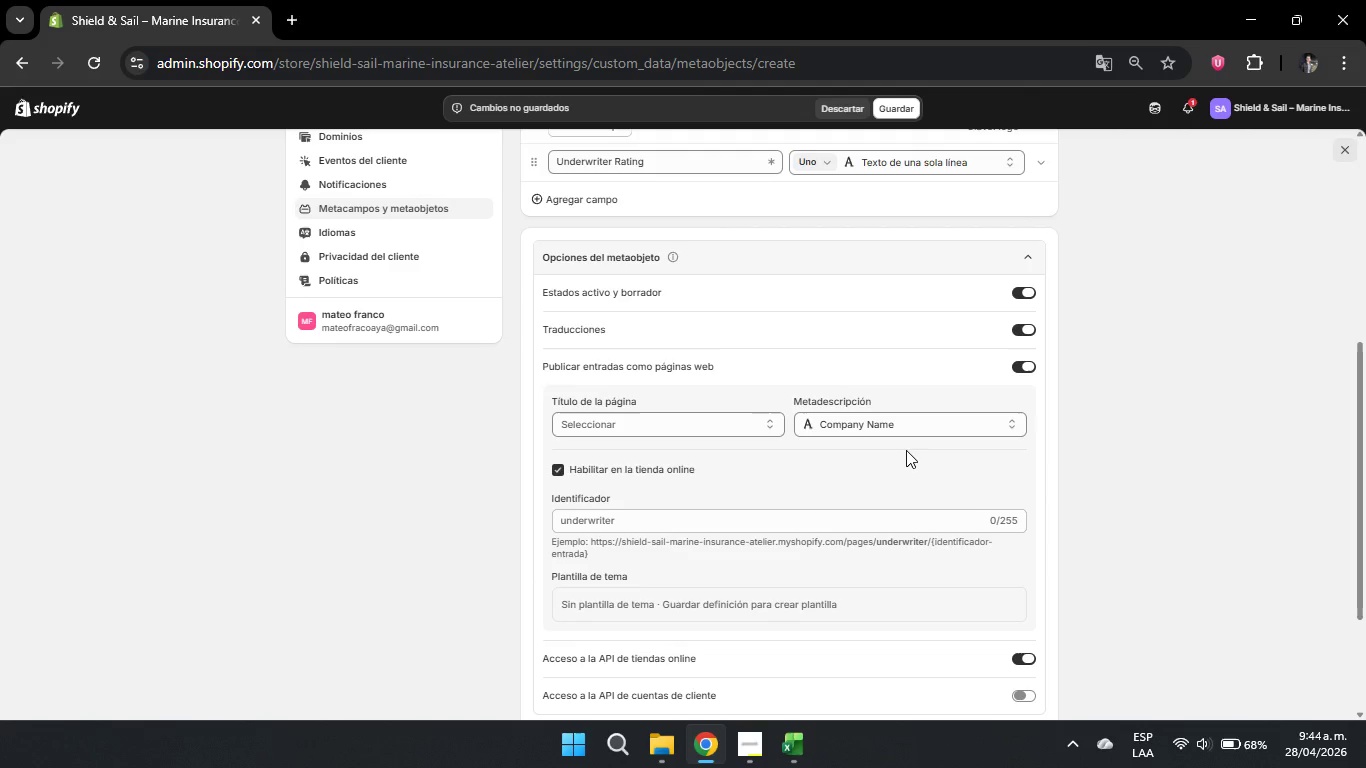 
scroll: coordinate [906, 450], scroll_direction: down, amount: 2.0
 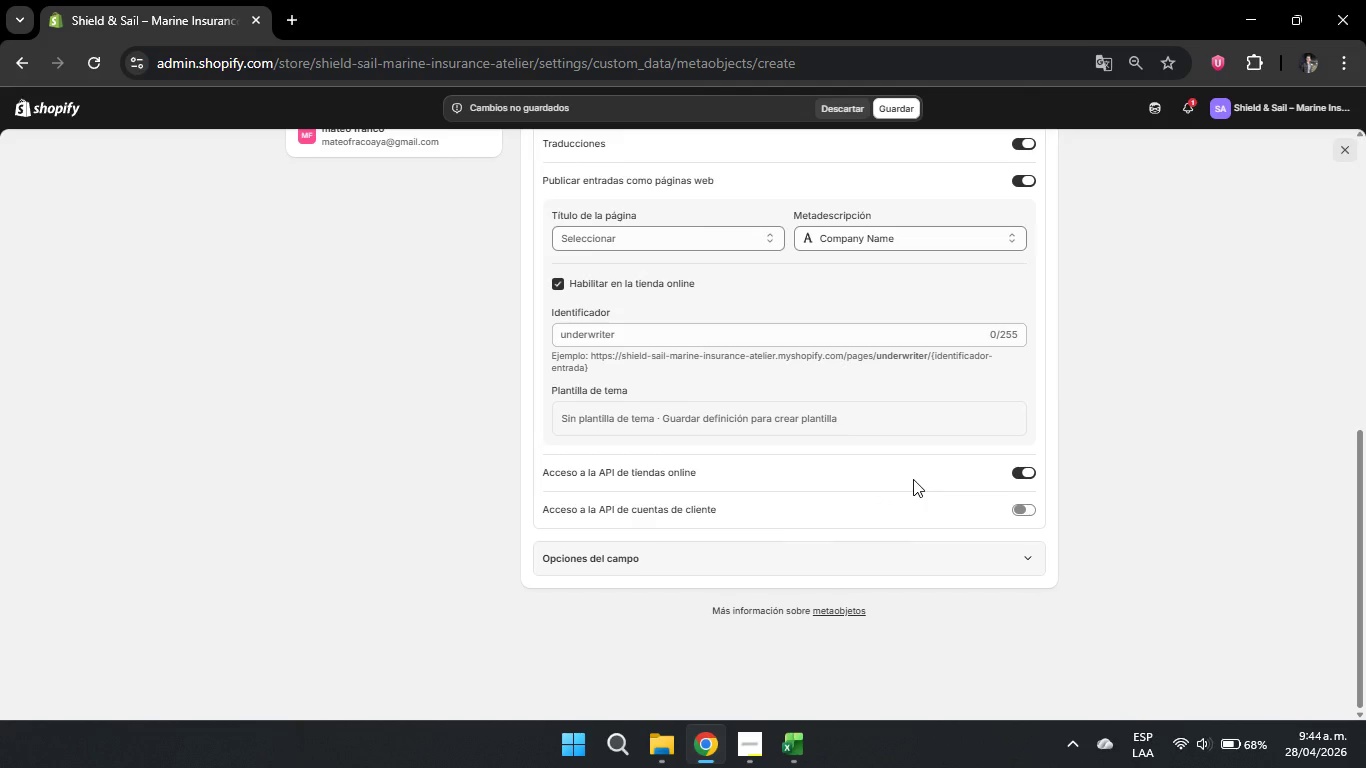 
wait(24.29)
 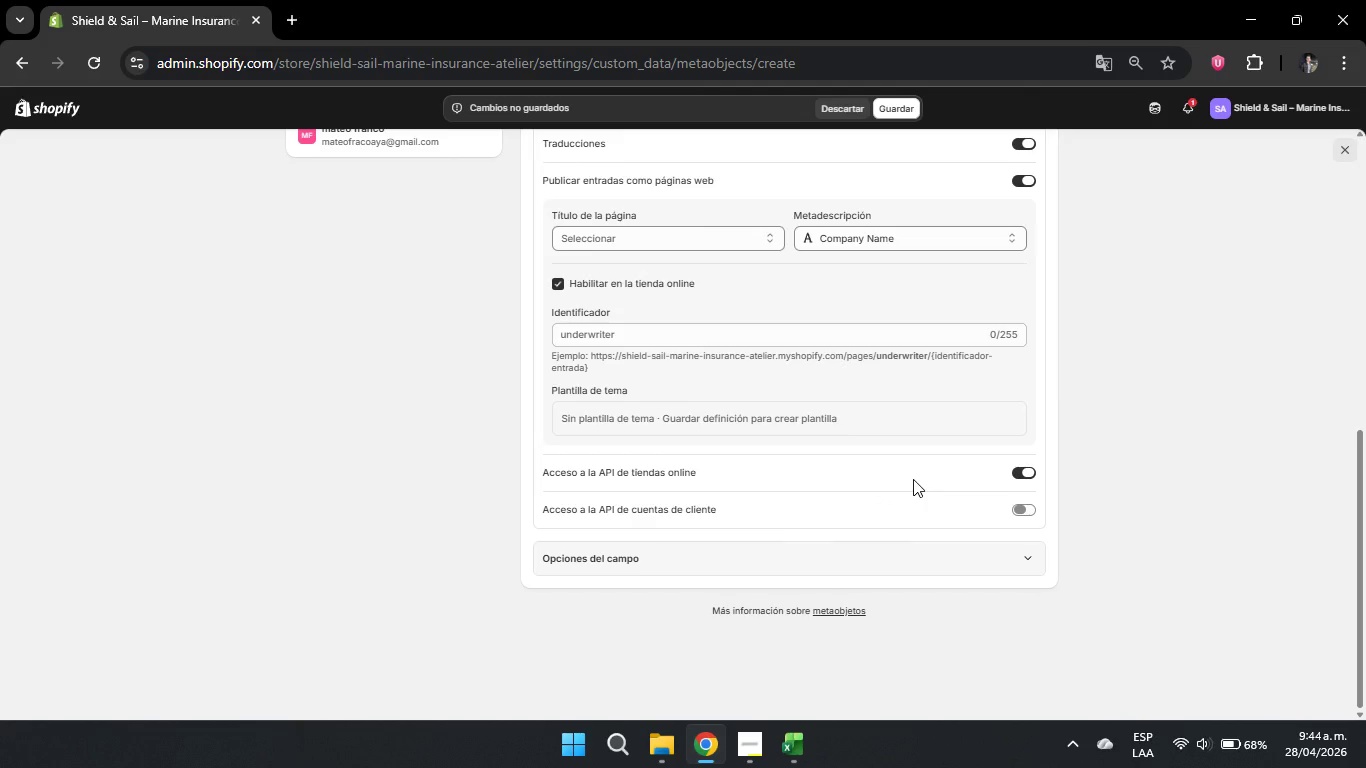 
left_click([1023, 468])
 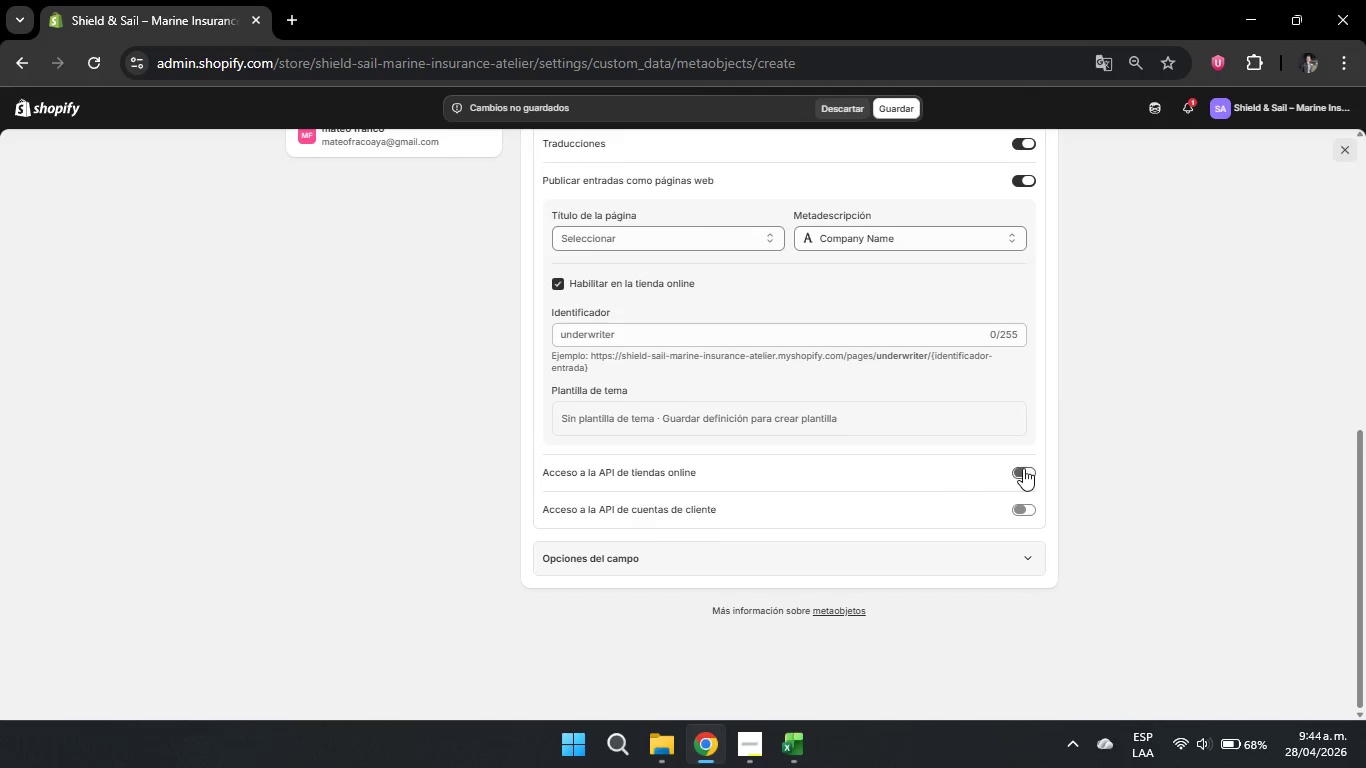 
left_click([1023, 468])
 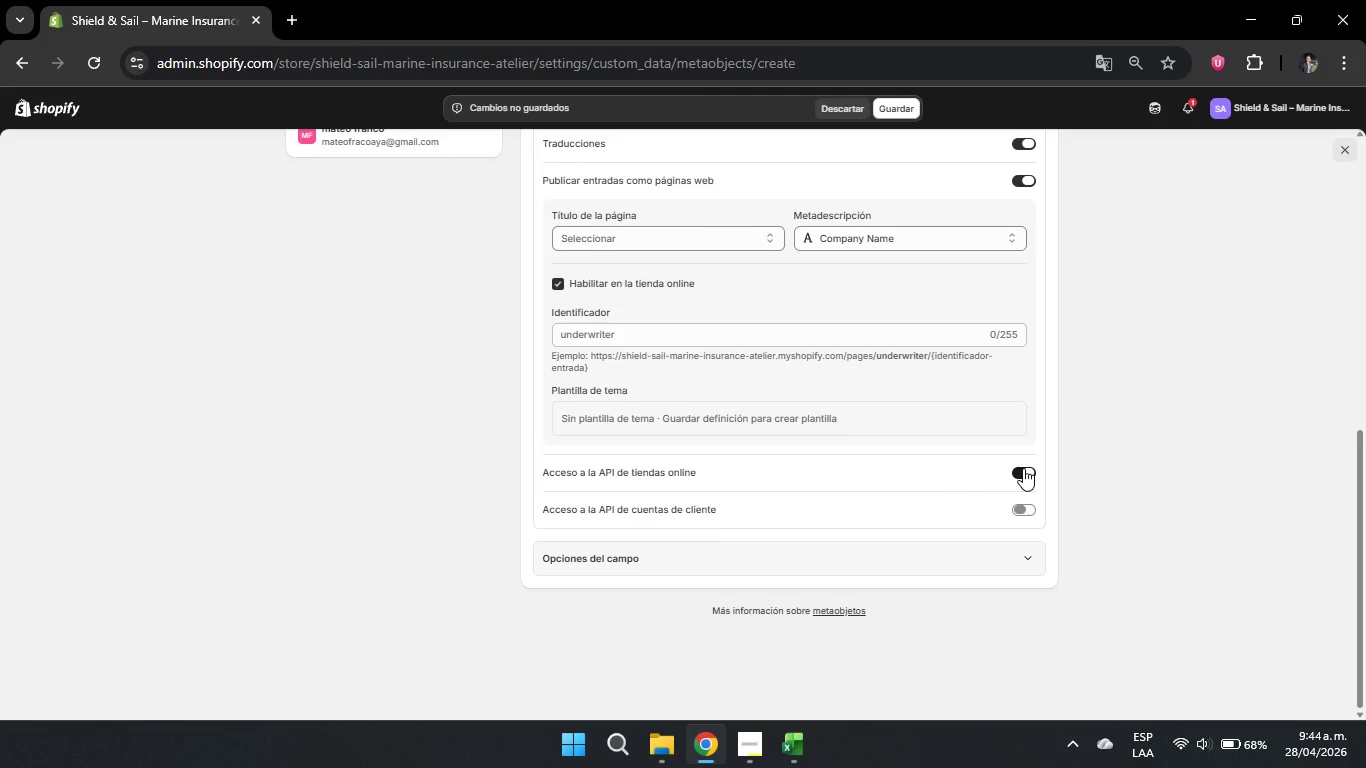 
wait(5.88)
 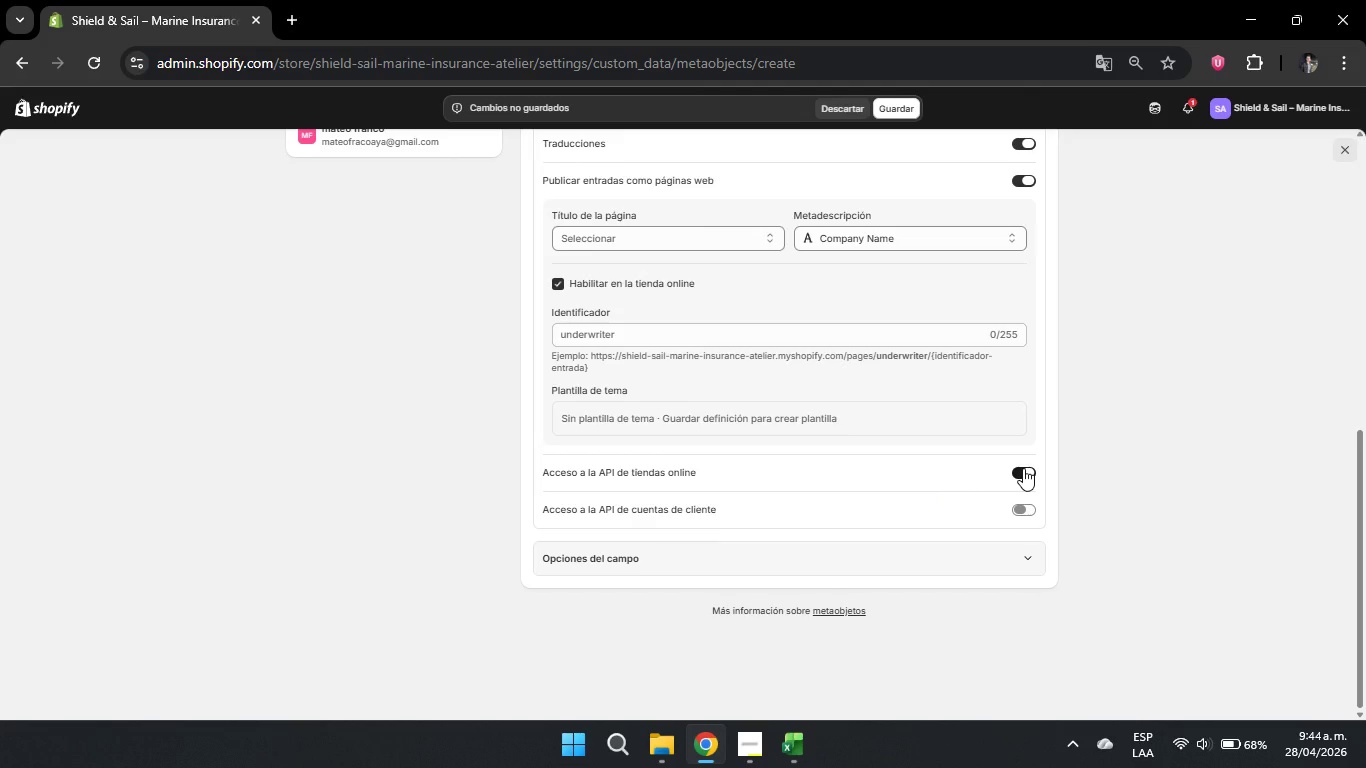 
scroll: coordinate [993, 442], scroll_direction: up, amount: 8.0
 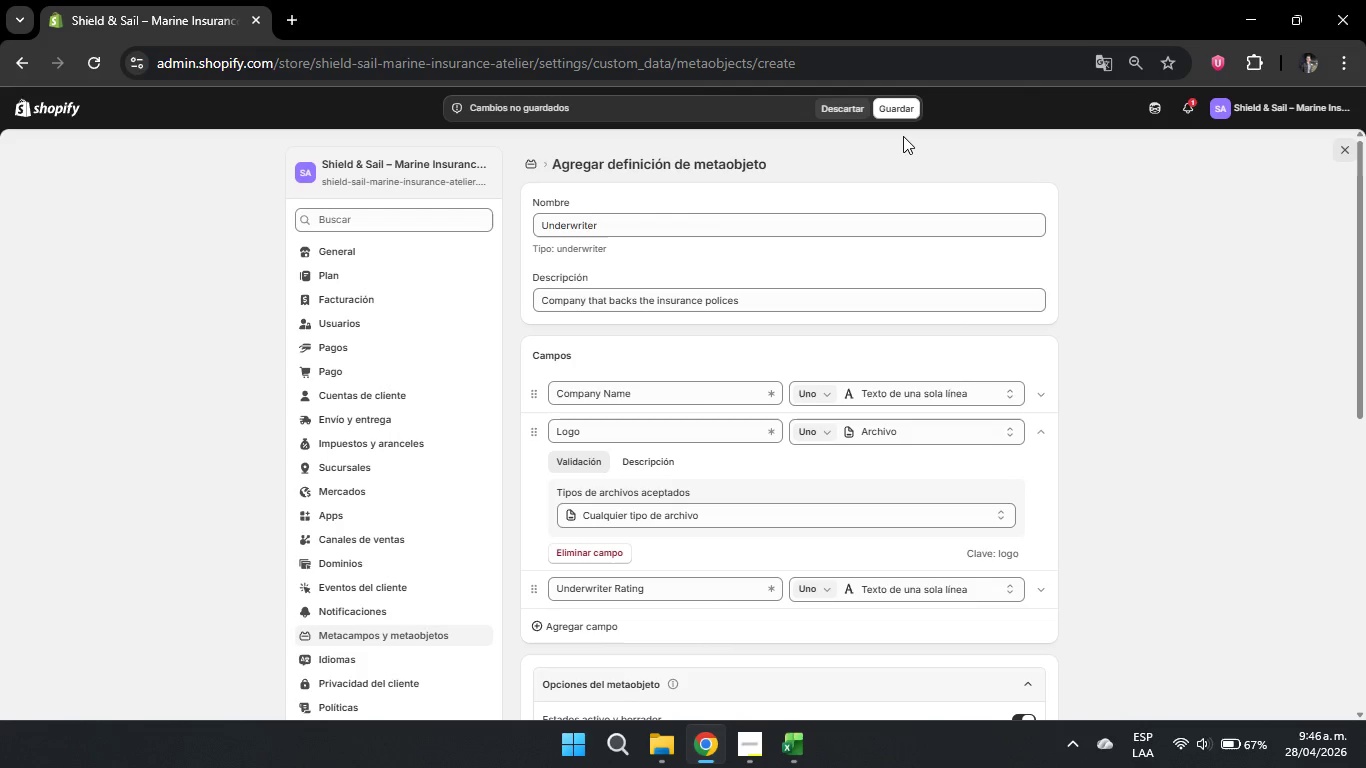 
wait(97.44)
 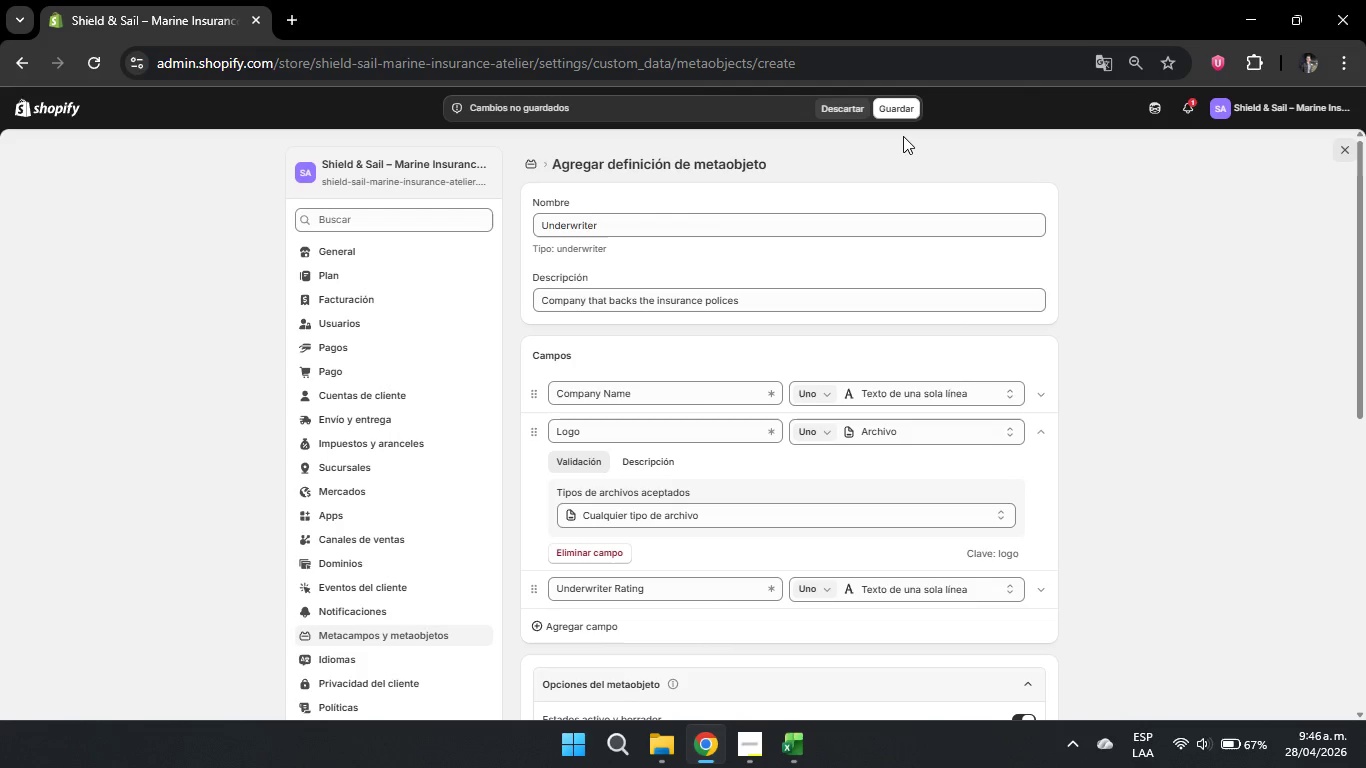 
left_click([896, 111])
 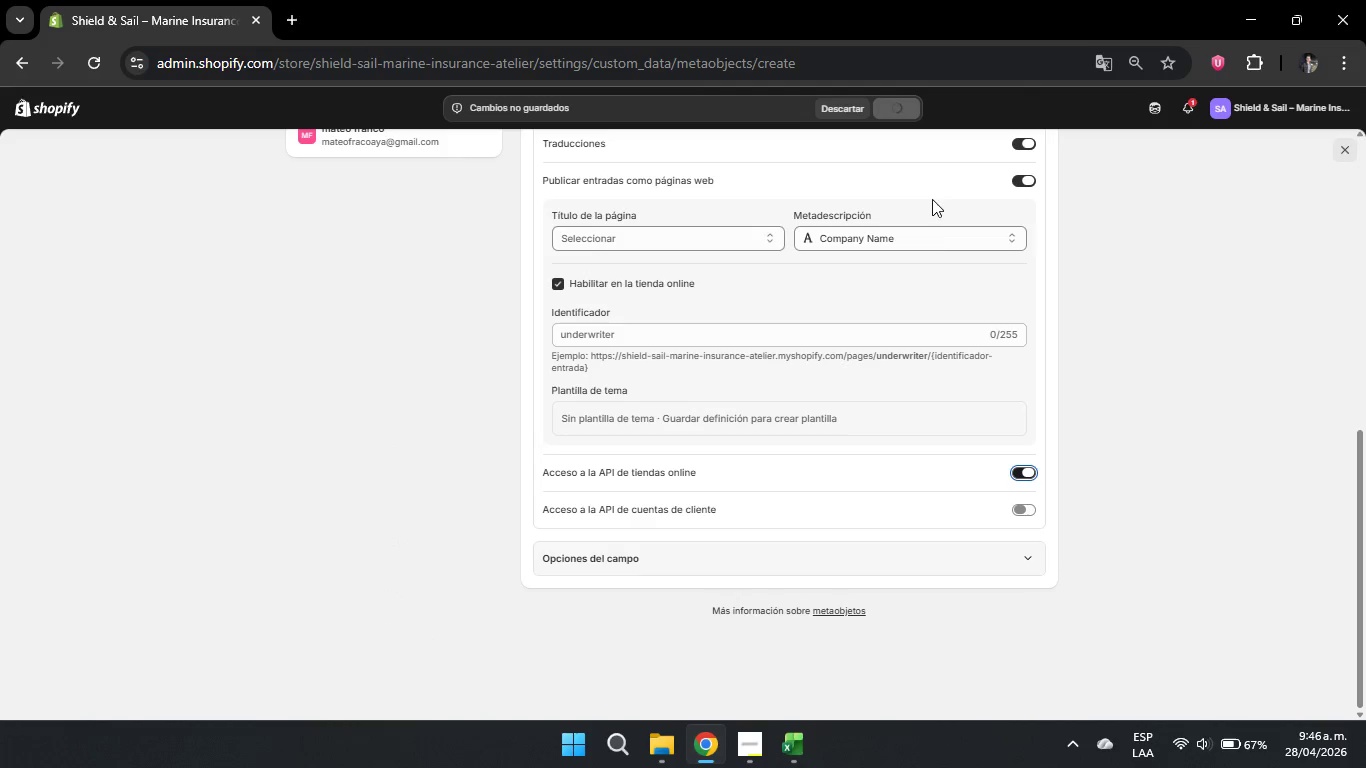 
mouse_move([871, 546])
 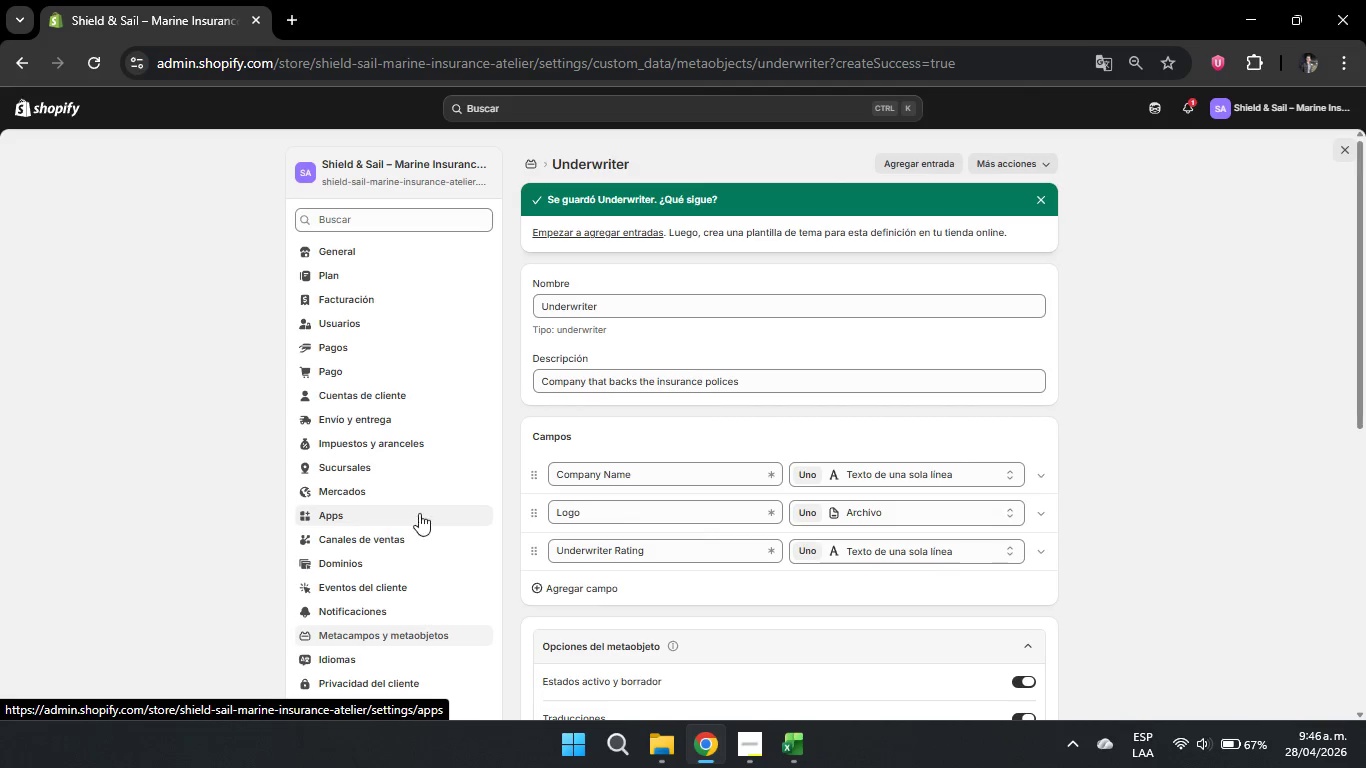 
scroll: coordinate [241, 280], scroll_direction: none, amount: 0.0
 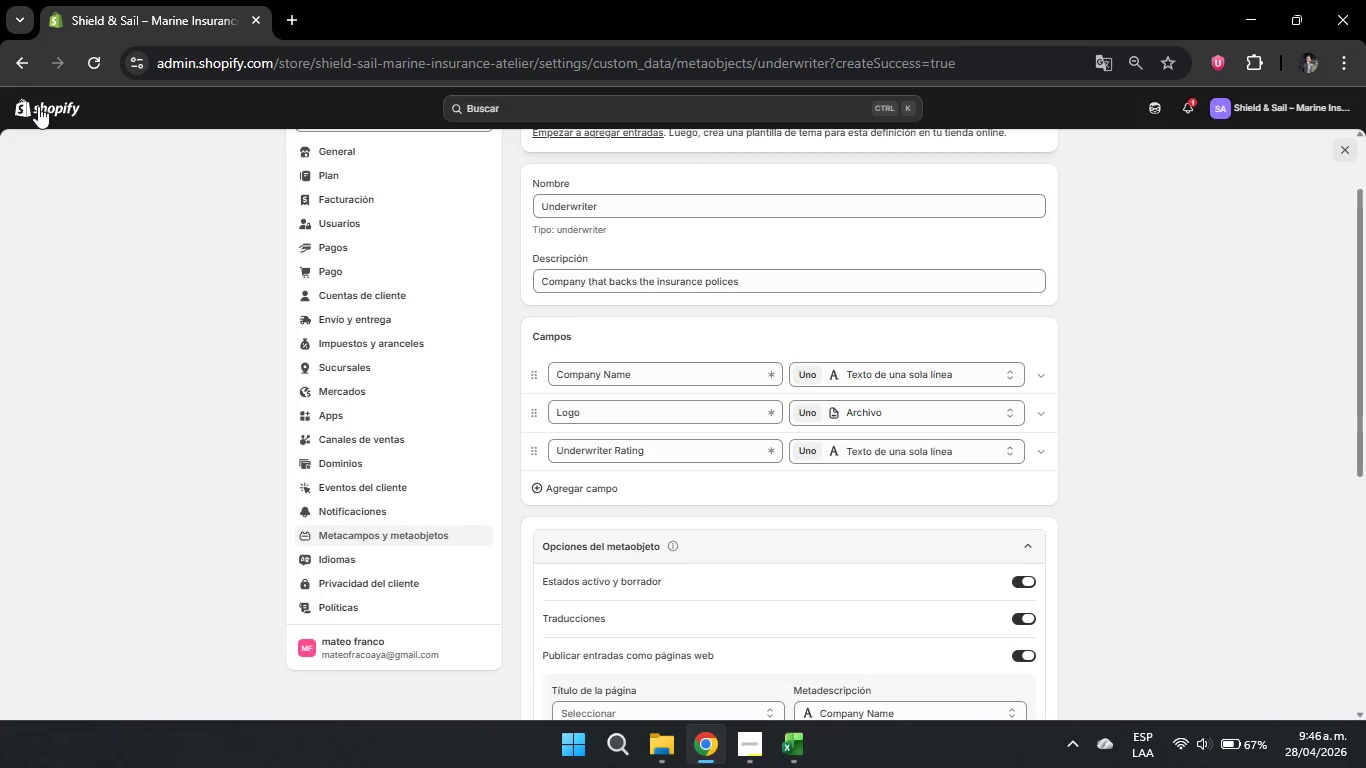 
left_click([38, 107])
 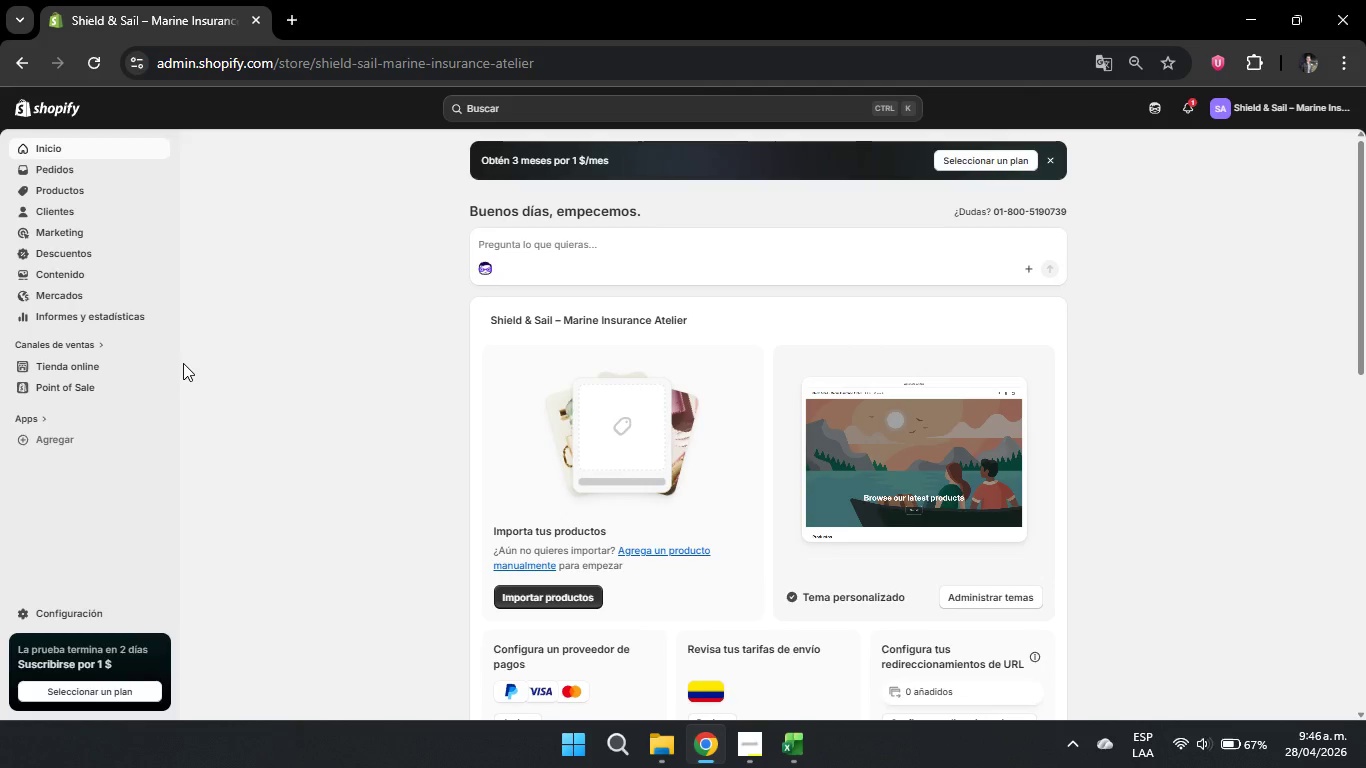 
wait(11.34)
 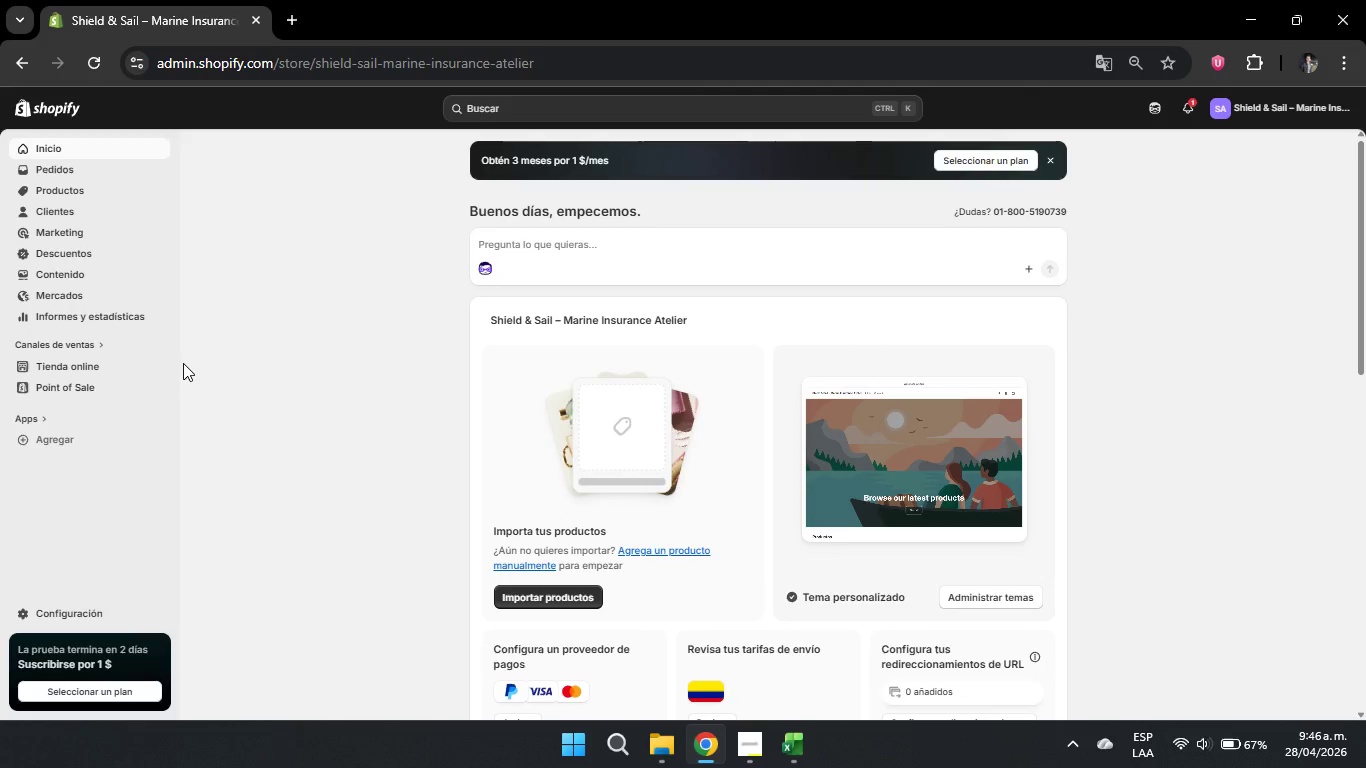 
left_click([75, 275])
 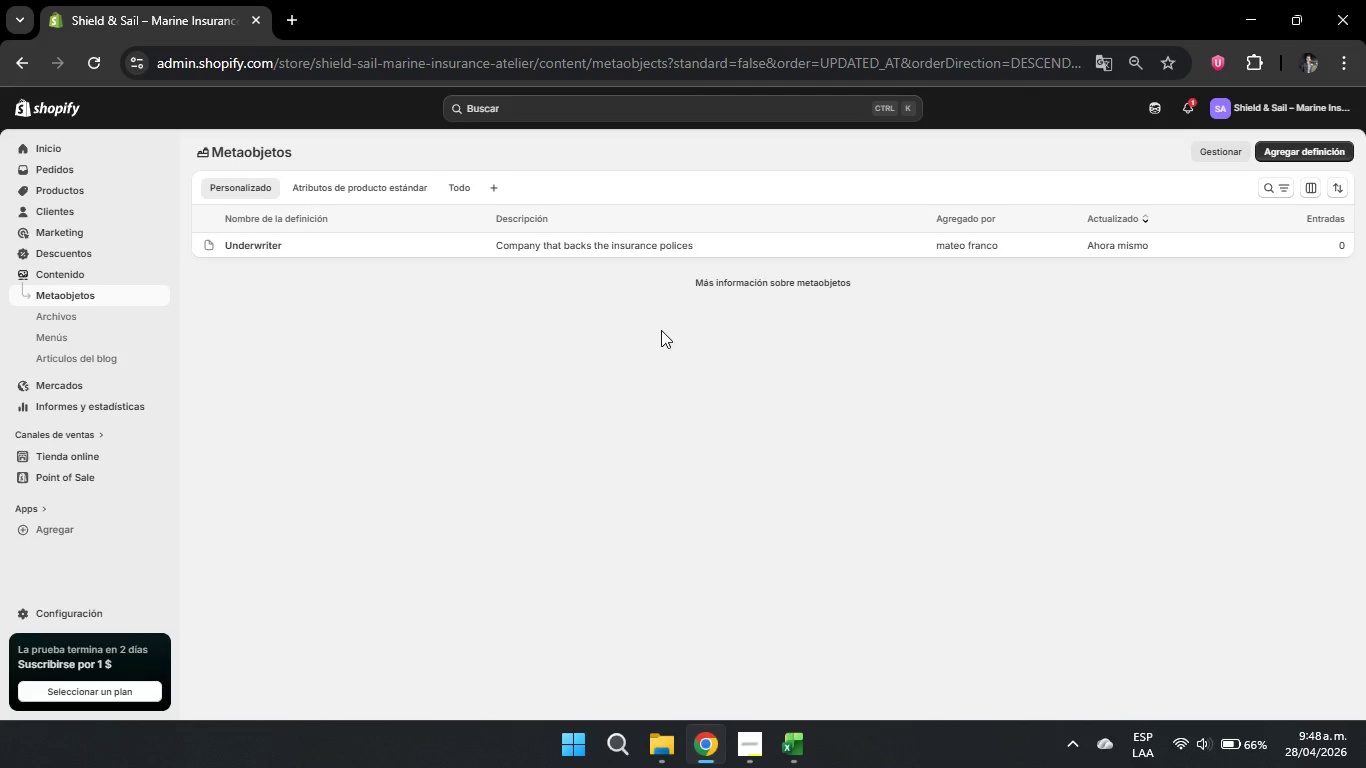 
wait(108.86)
 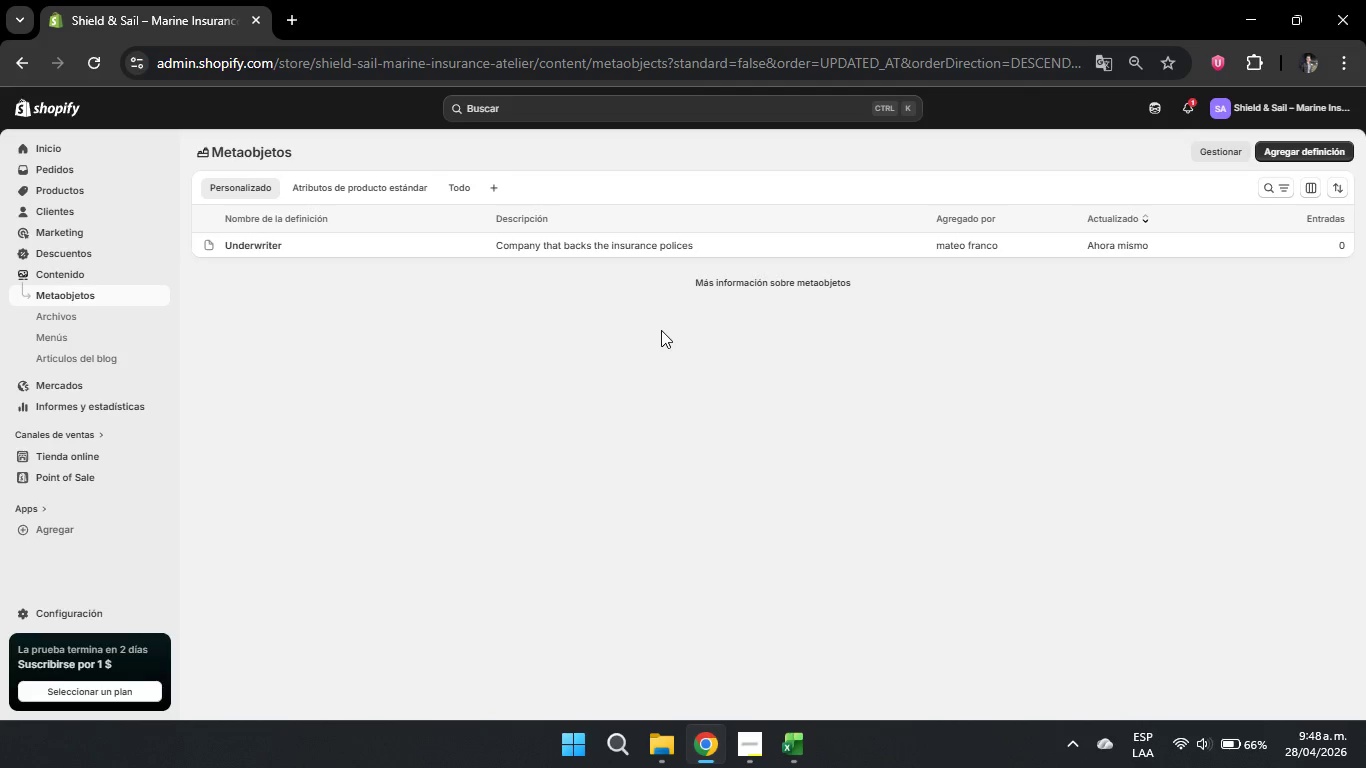 
left_click([254, 251])
 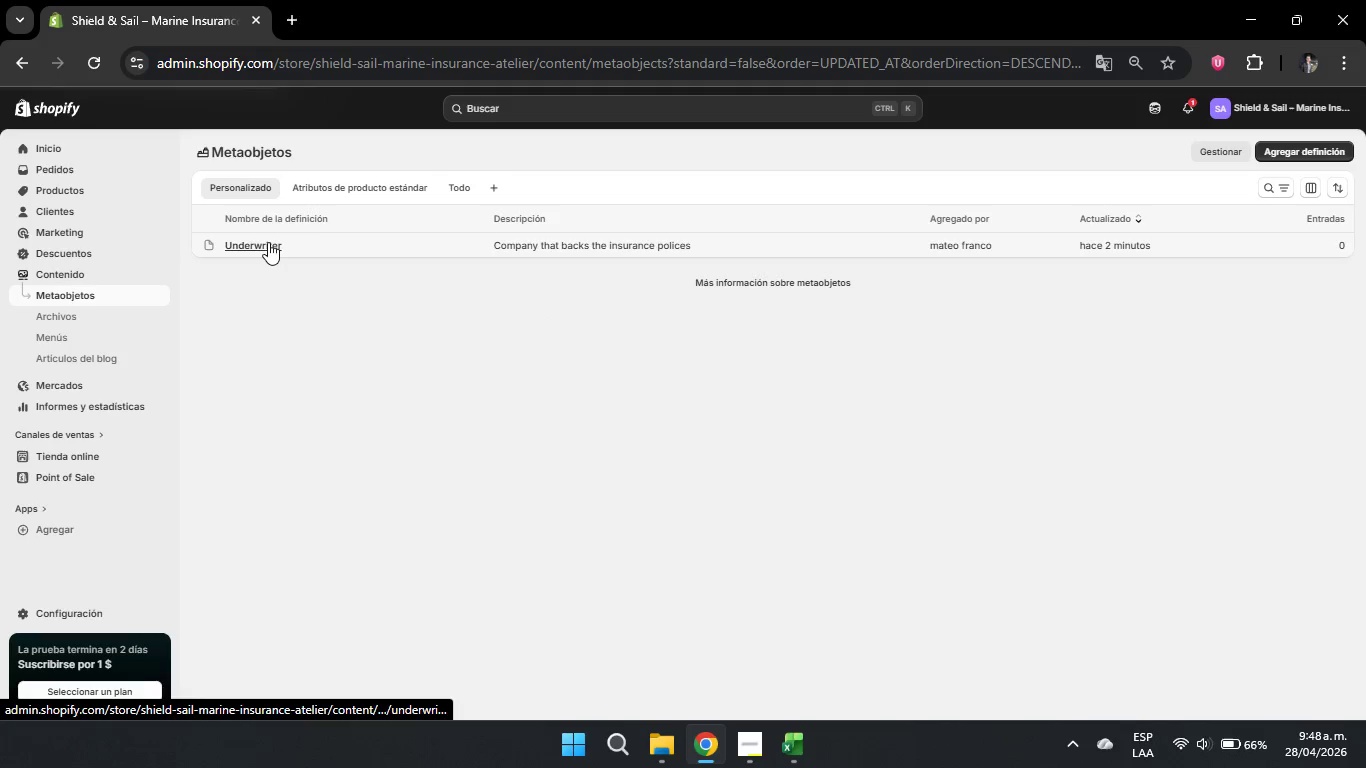 
left_click([268, 242])
 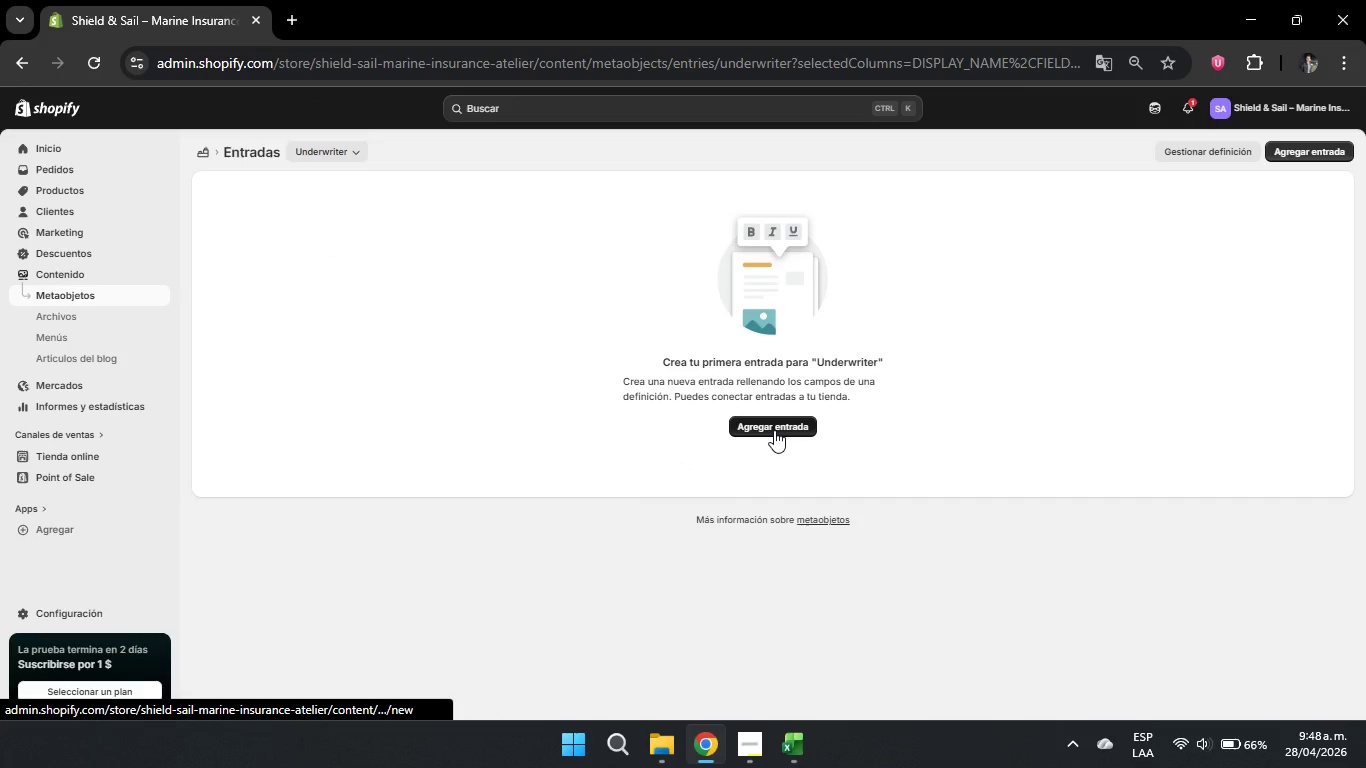 
wait(5.72)
 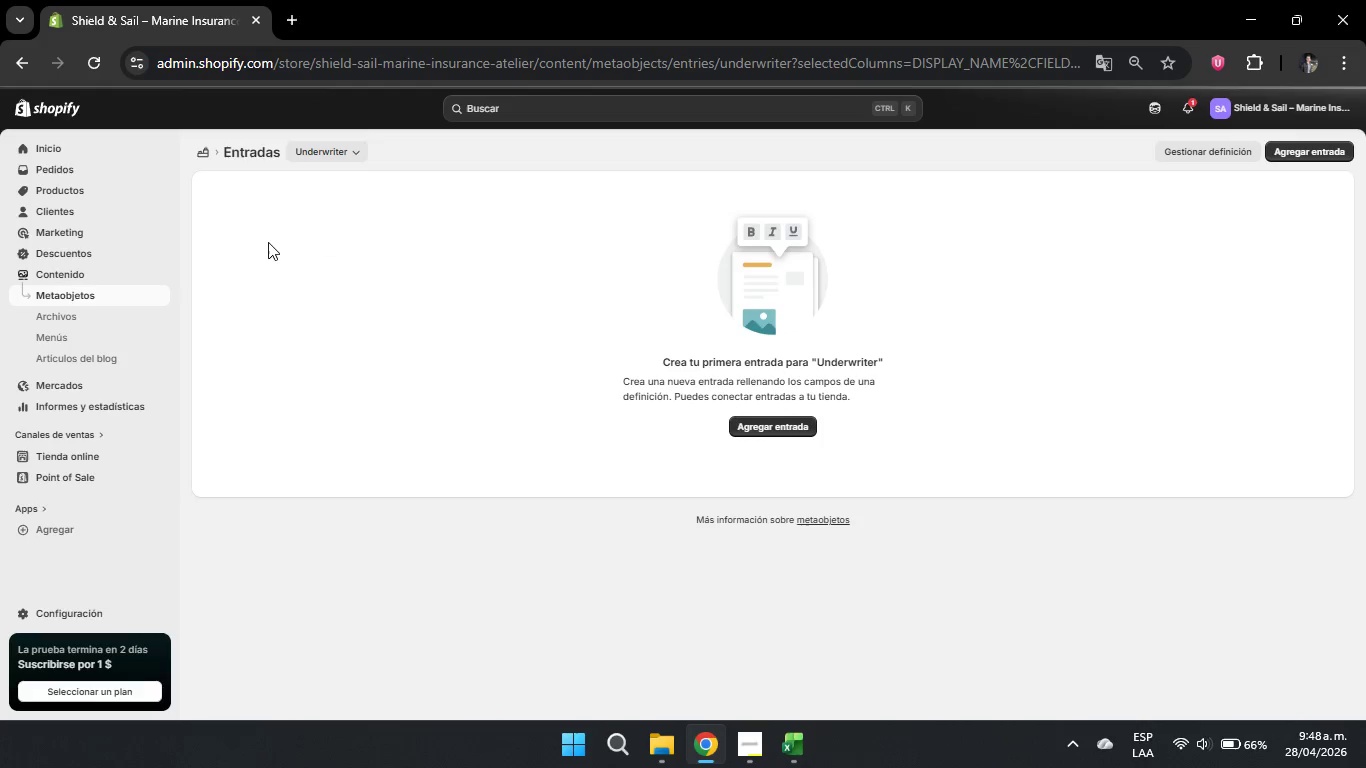 
left_click([774, 430])
 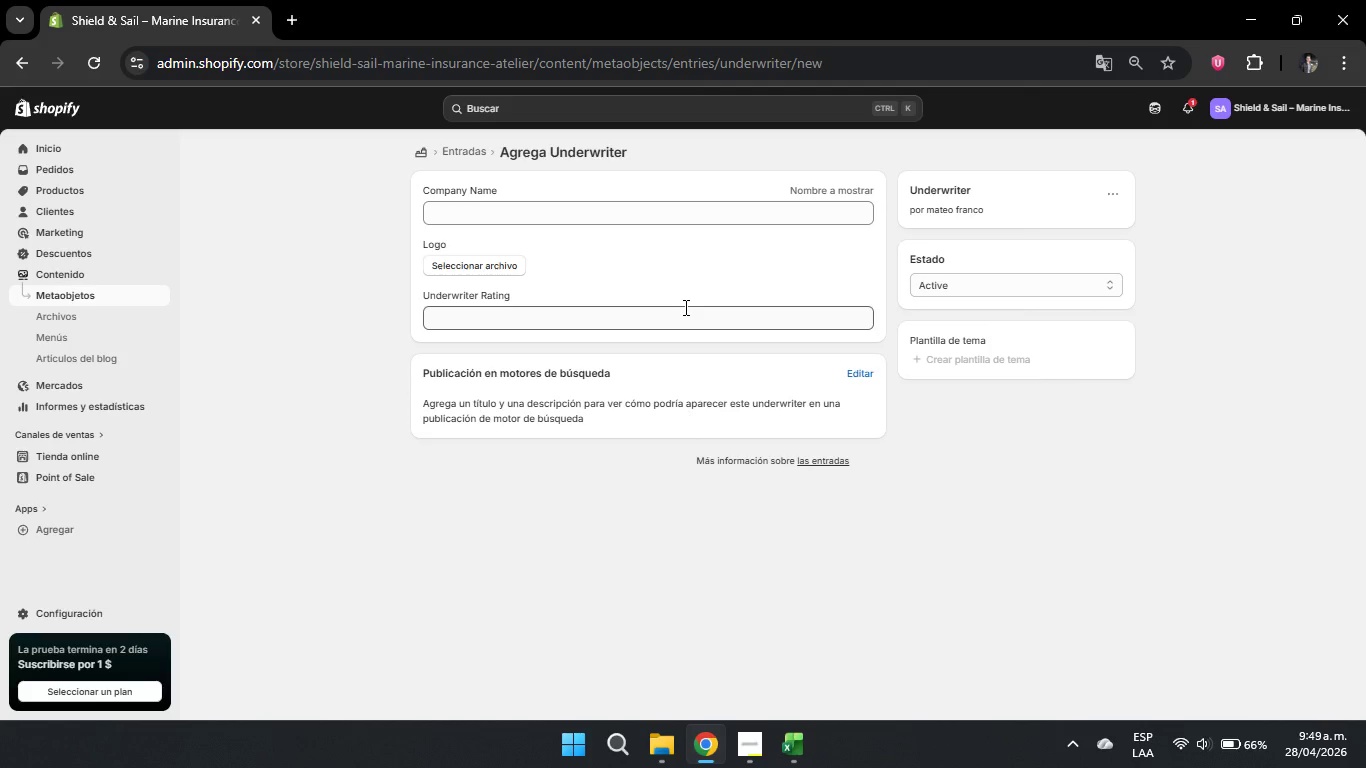 
wait(24.19)
 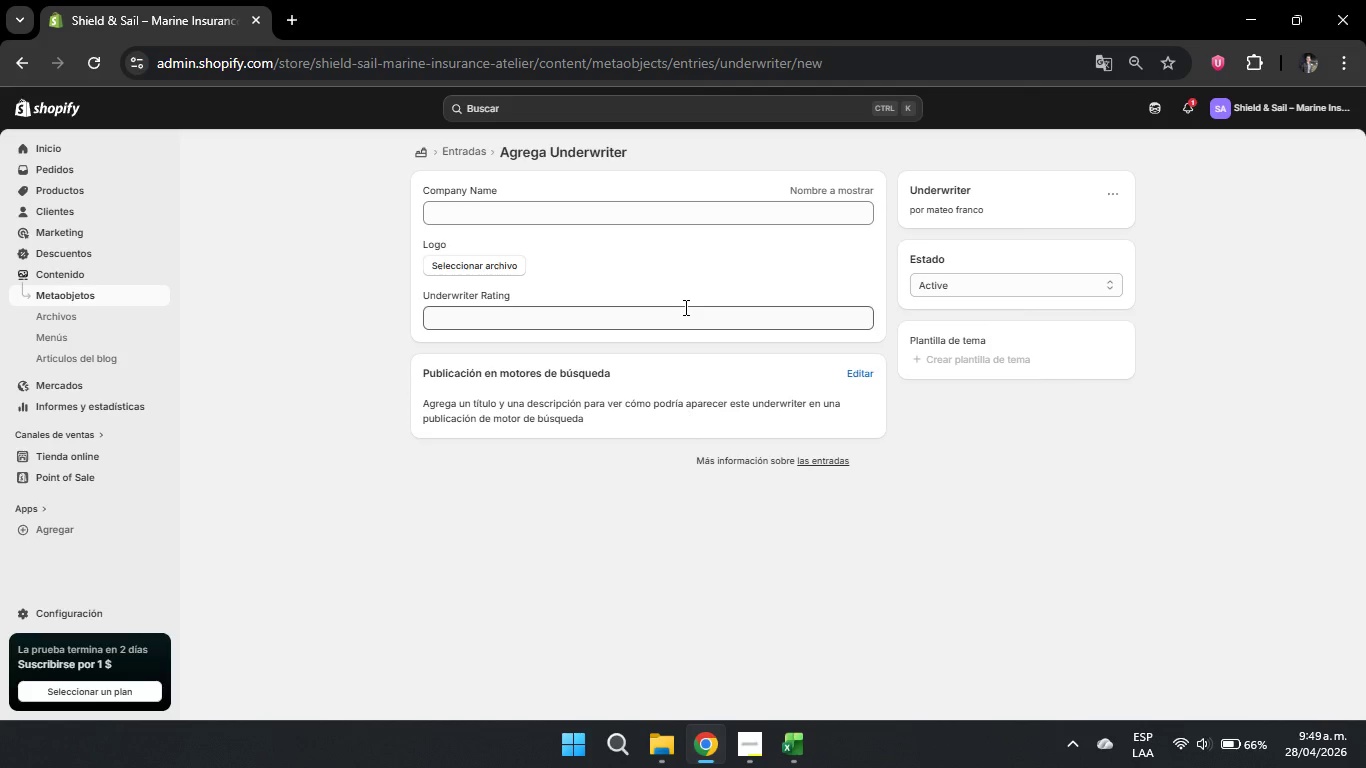 
double_click([604, 213])
 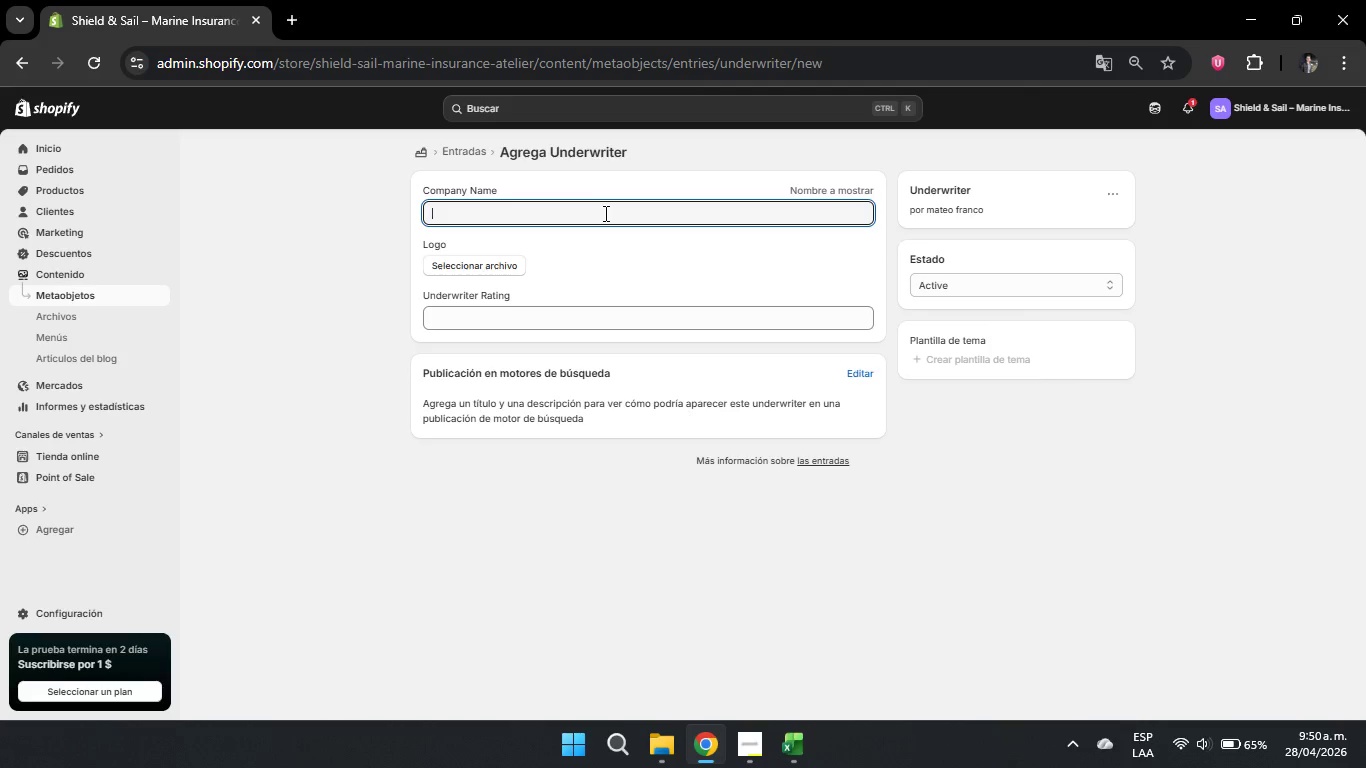 
wait(73.22)
 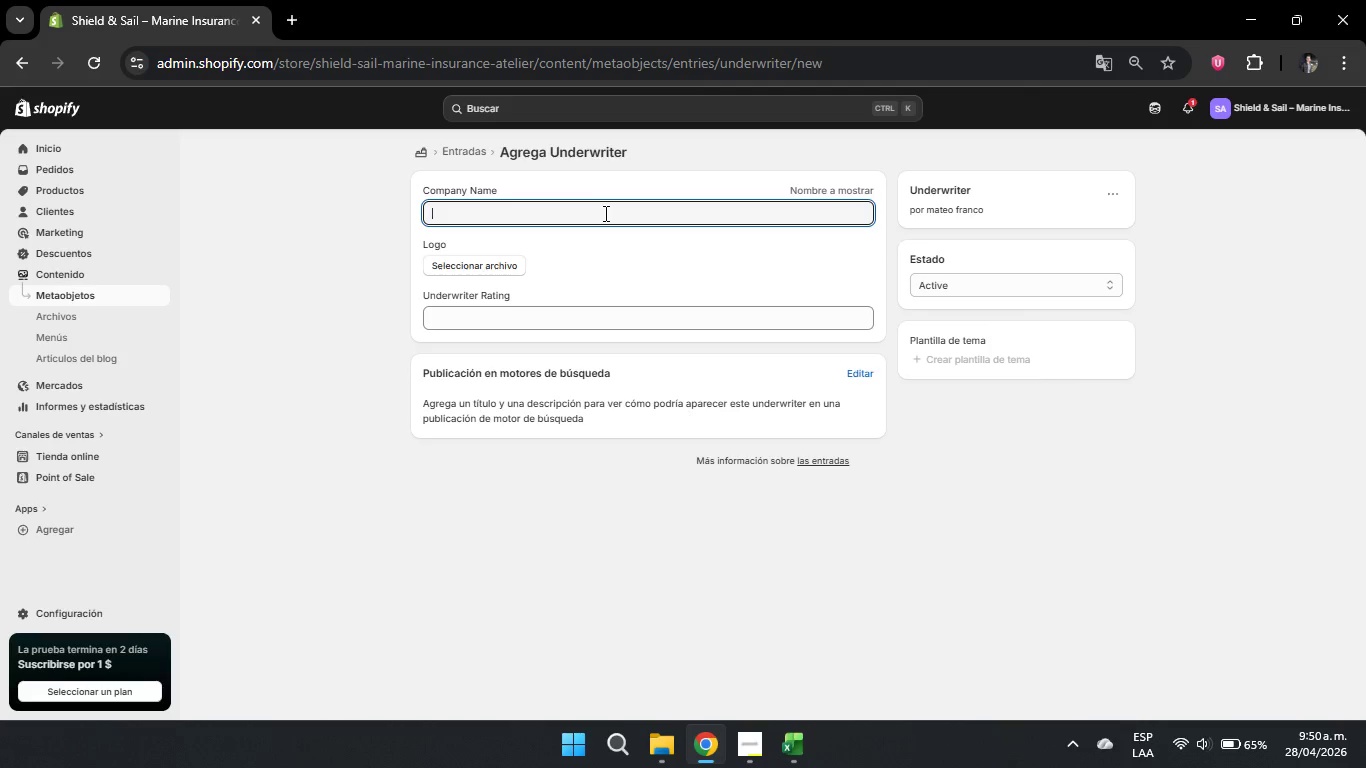 
type(Lloyd39s of London)
 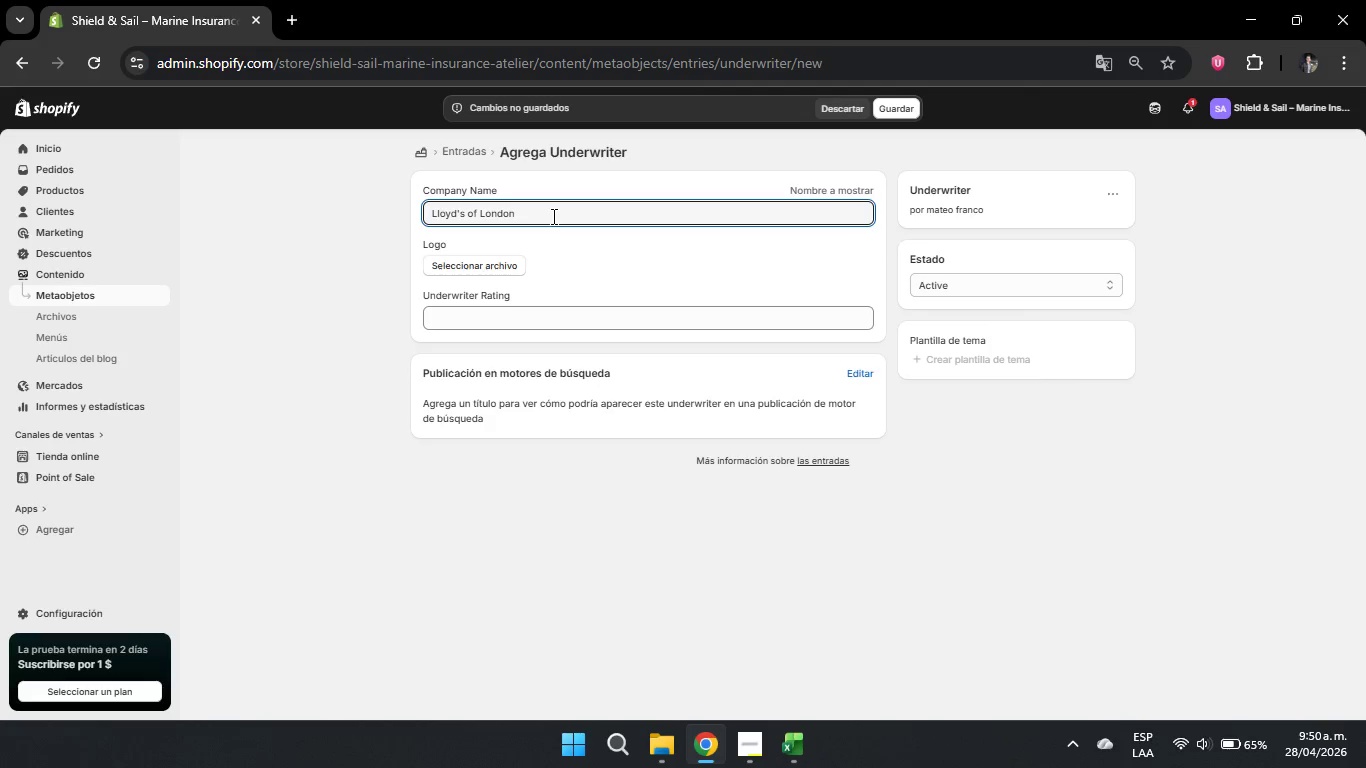 
hold_key(key=AltLeft, duration=0.52)
 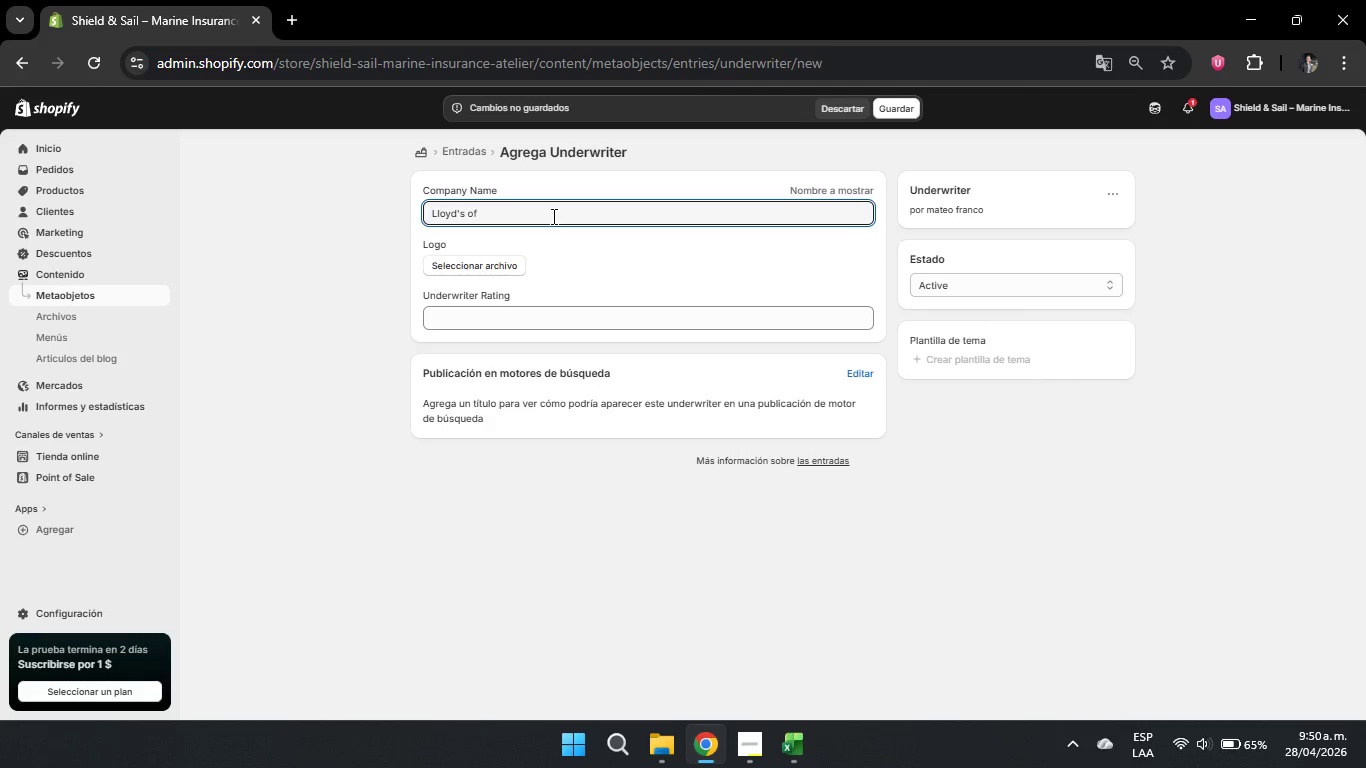 
left_click([294, 21])
 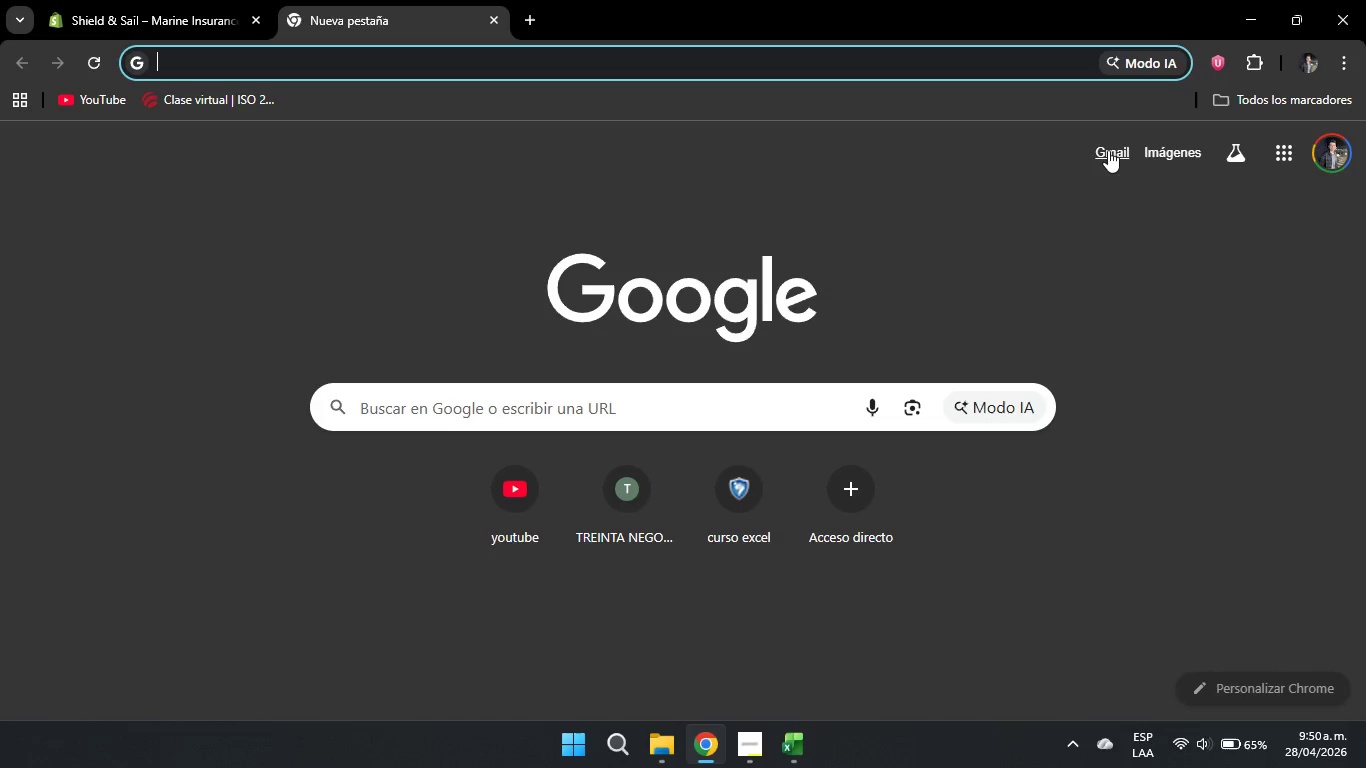 
left_click([1111, 153])
 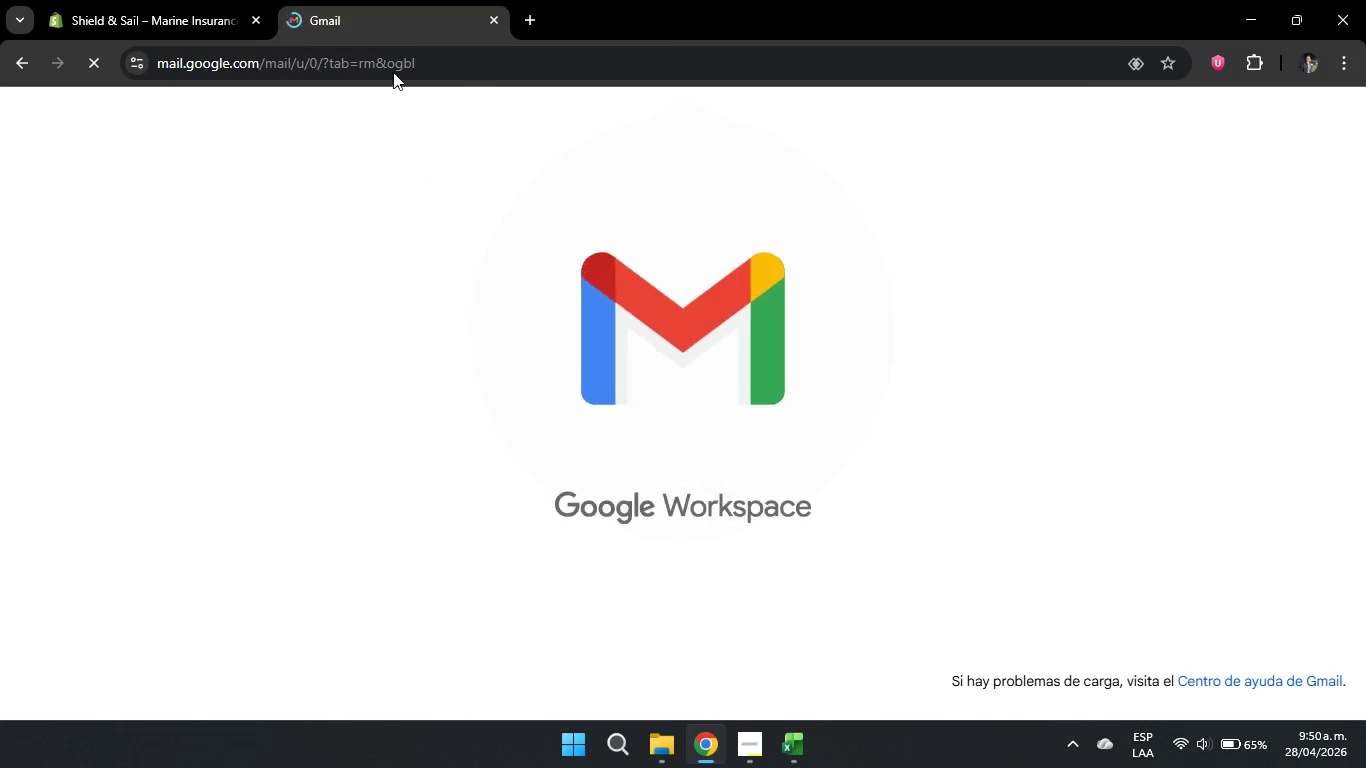 
left_click([528, 19])
 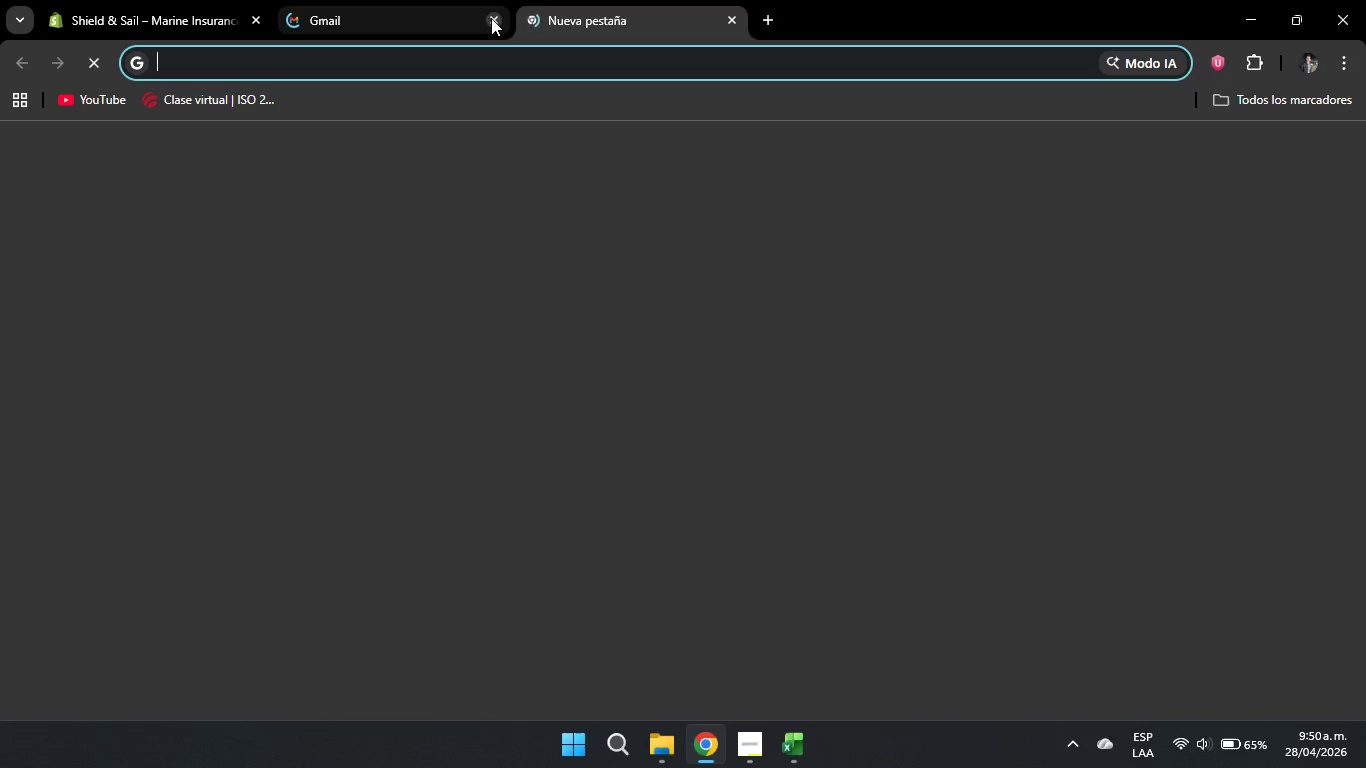 
left_click([491, 16])
 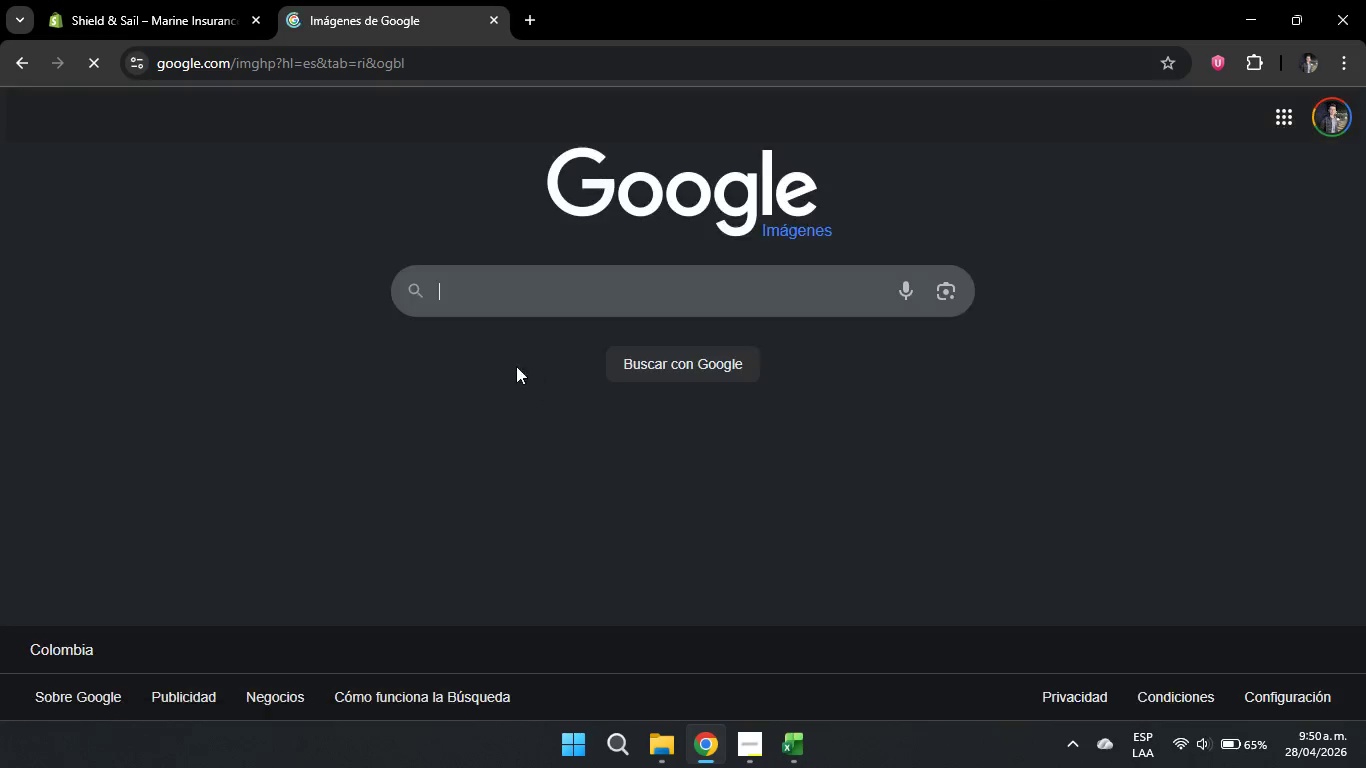 
left_click([470, 291])
 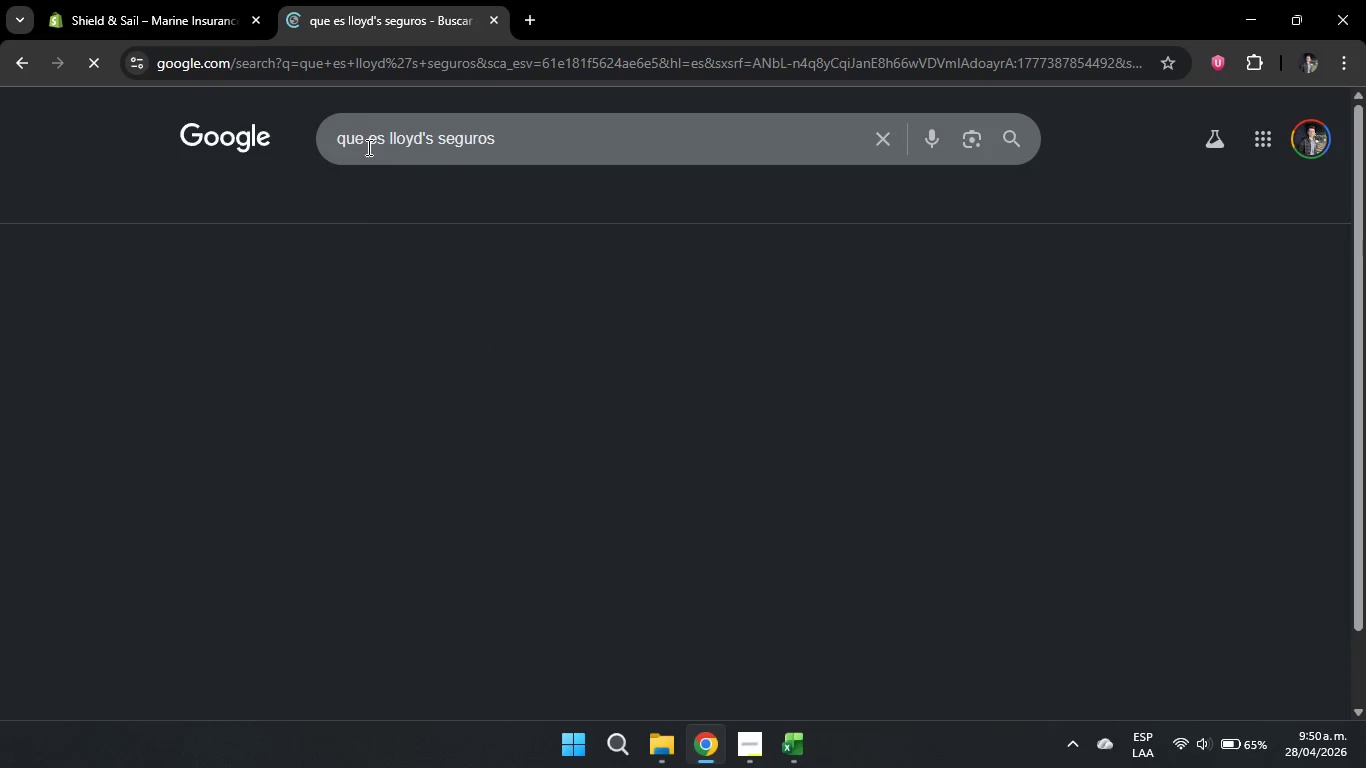 
left_click_drag(start_coordinate=[536, 131], to_coordinate=[446, 145])
 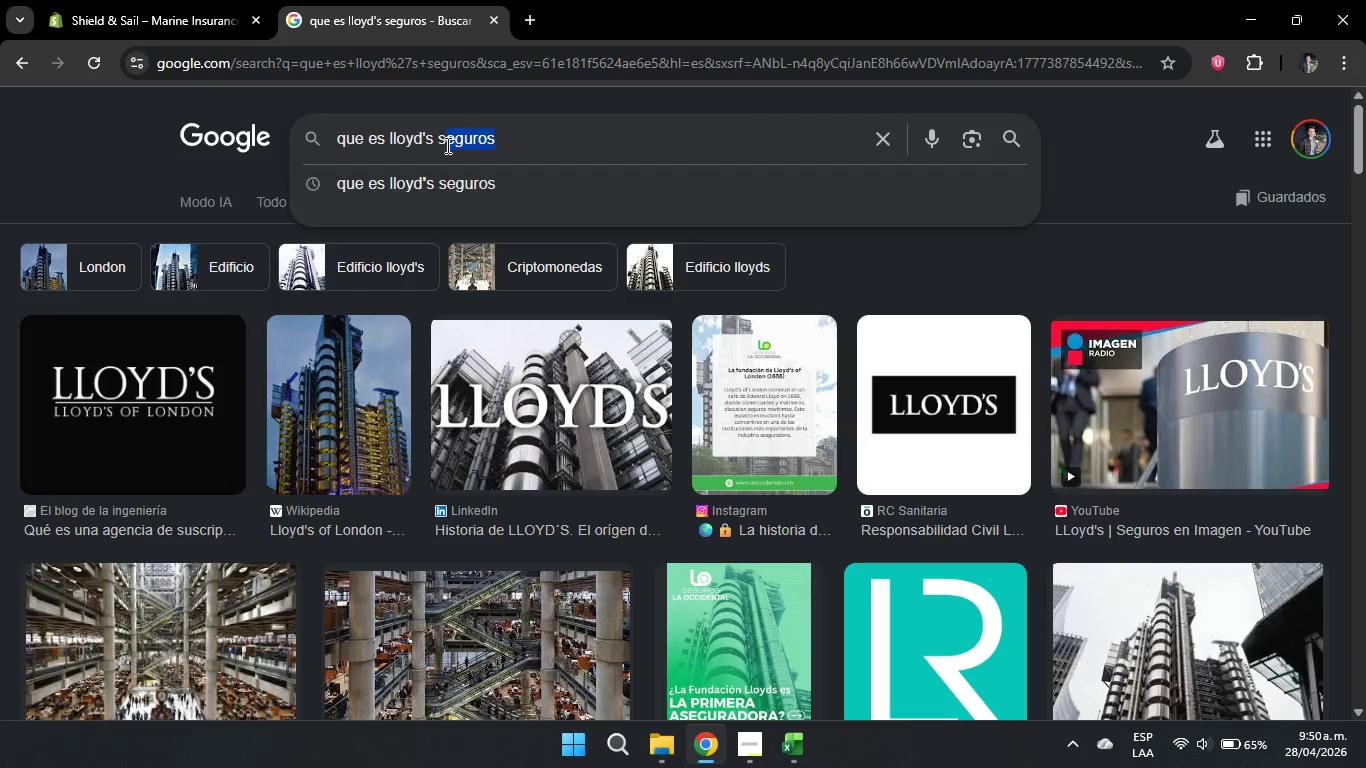 
key(Backspace)
key(Backspace)
type(ll)
 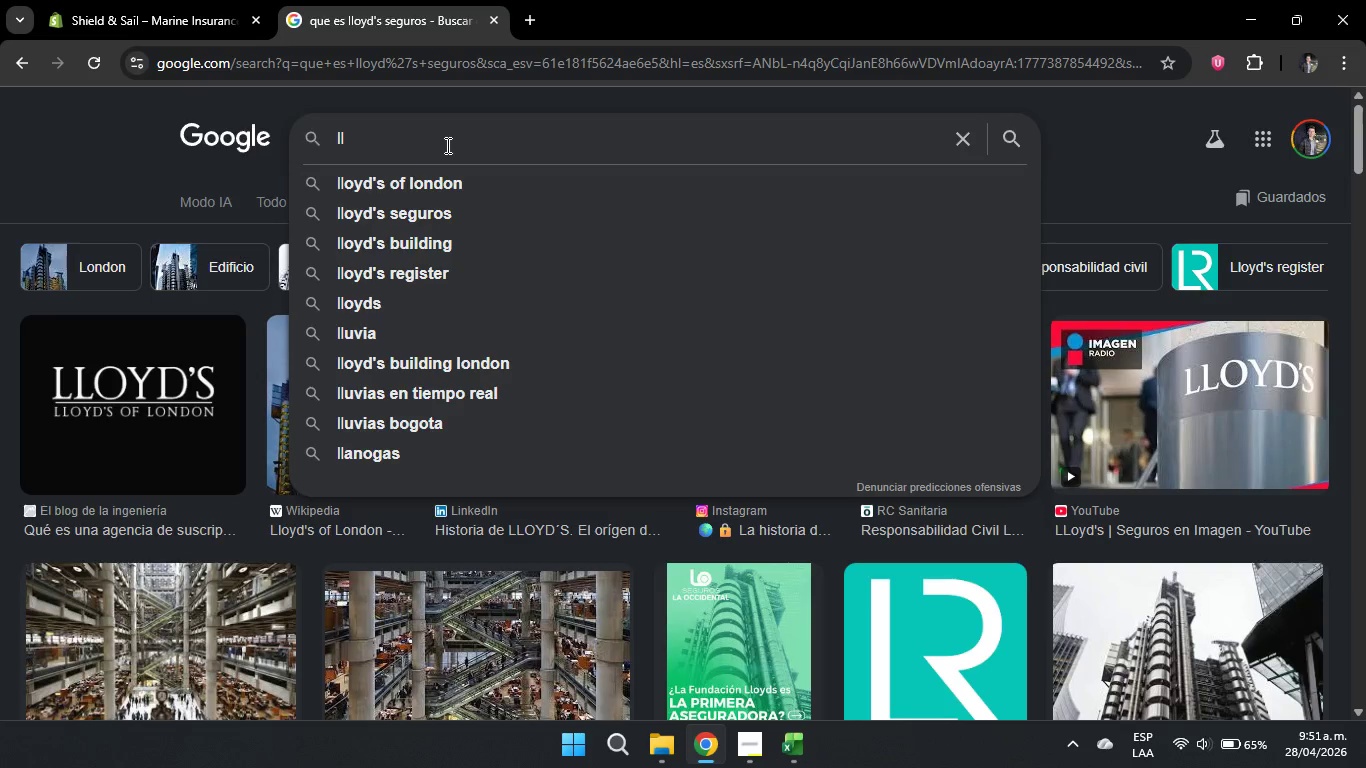 
left_click([498, 192])
 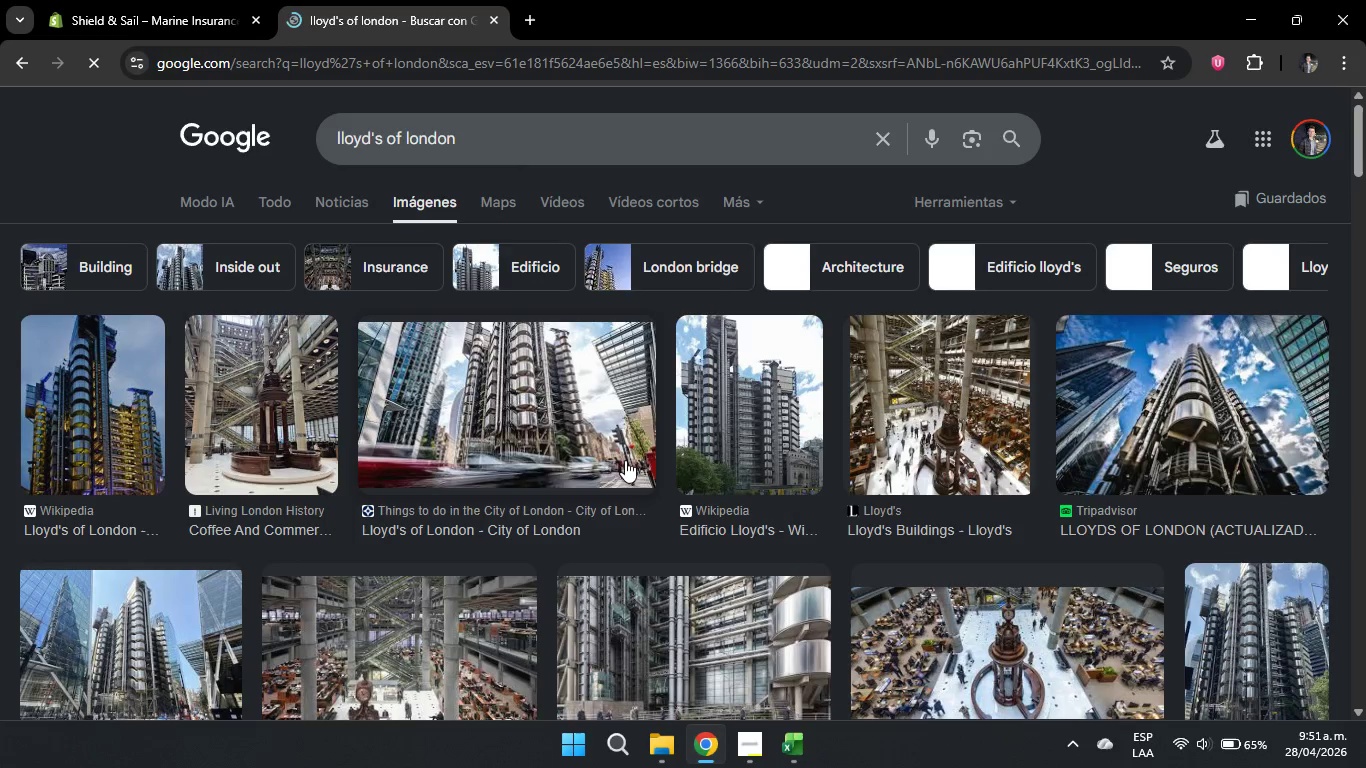 
scroll: coordinate [454, 408], scroll_direction: down, amount: 2.0
 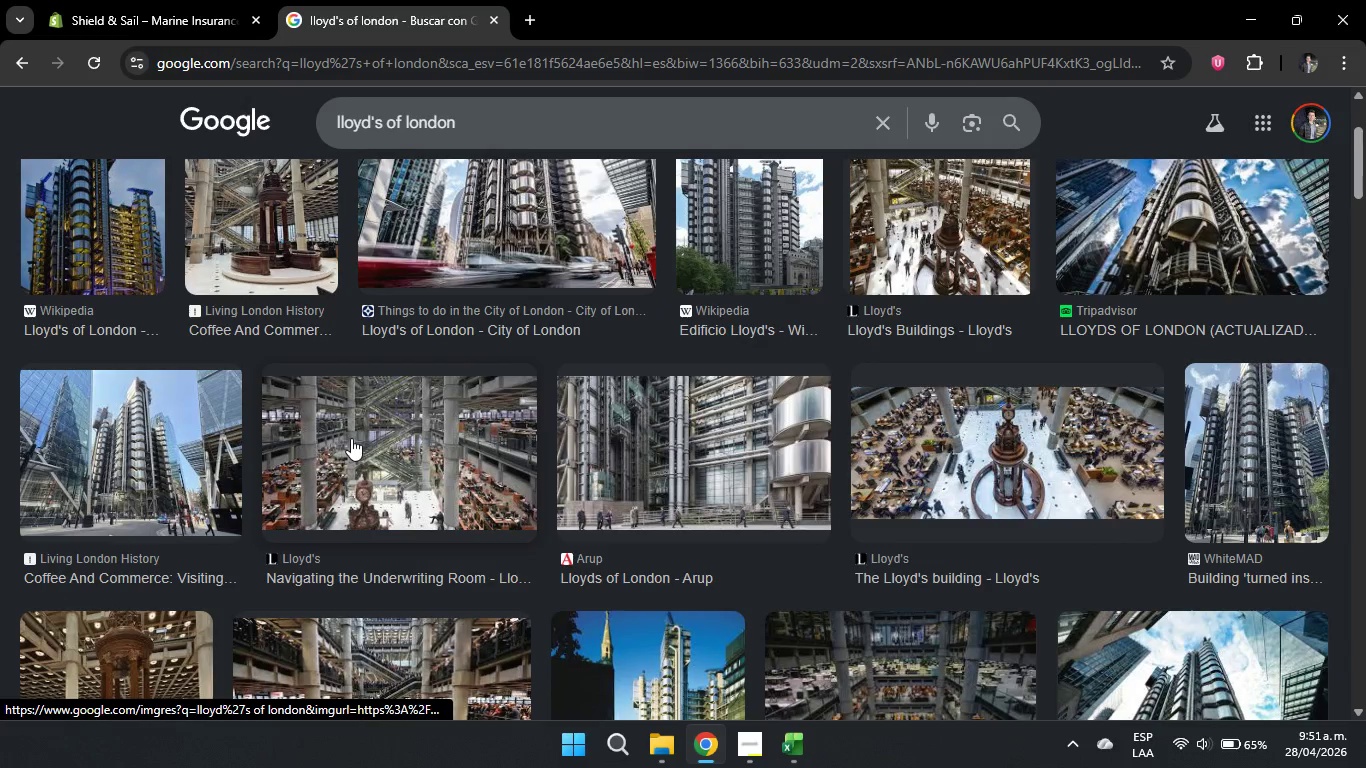 
scroll: coordinate [336, 419], scroll_direction: none, amount: 0.0
 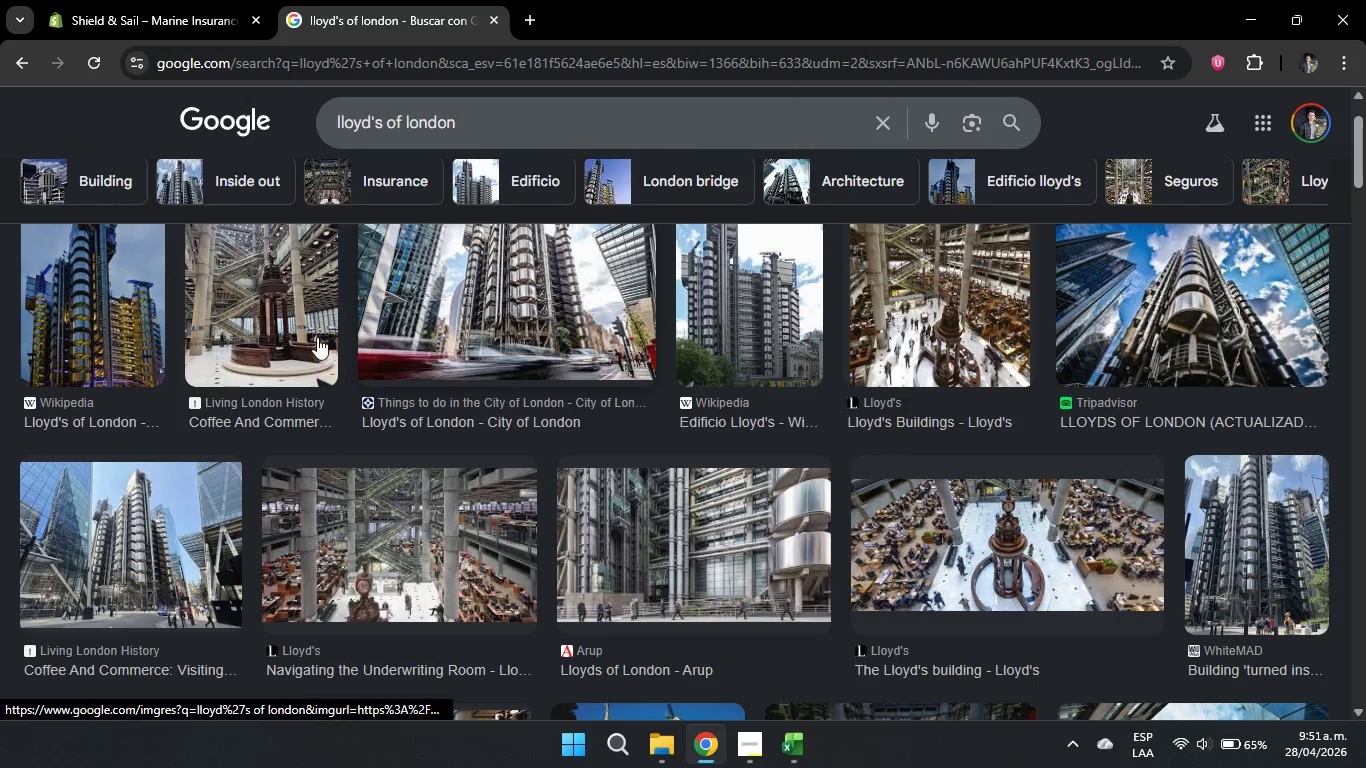 
left_click([84, 305])
 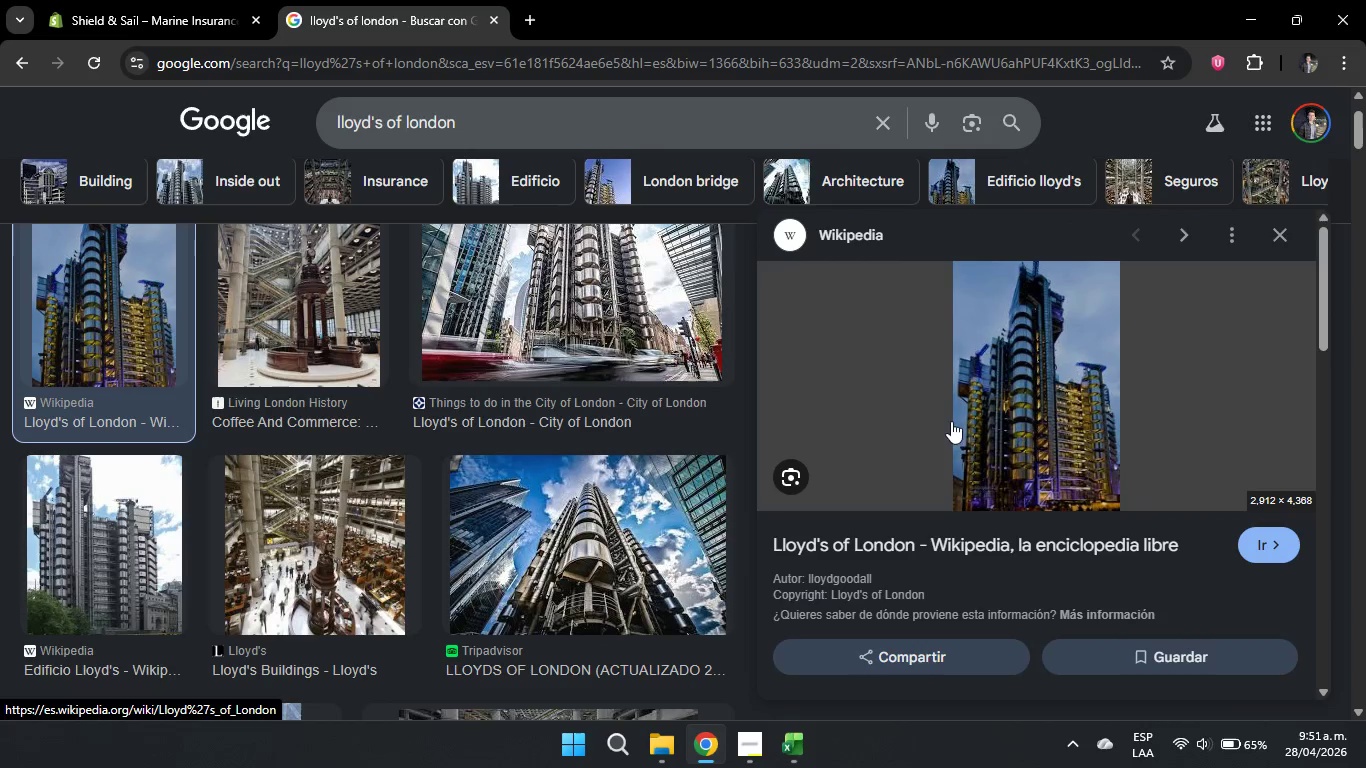 
right_click([952, 419])
 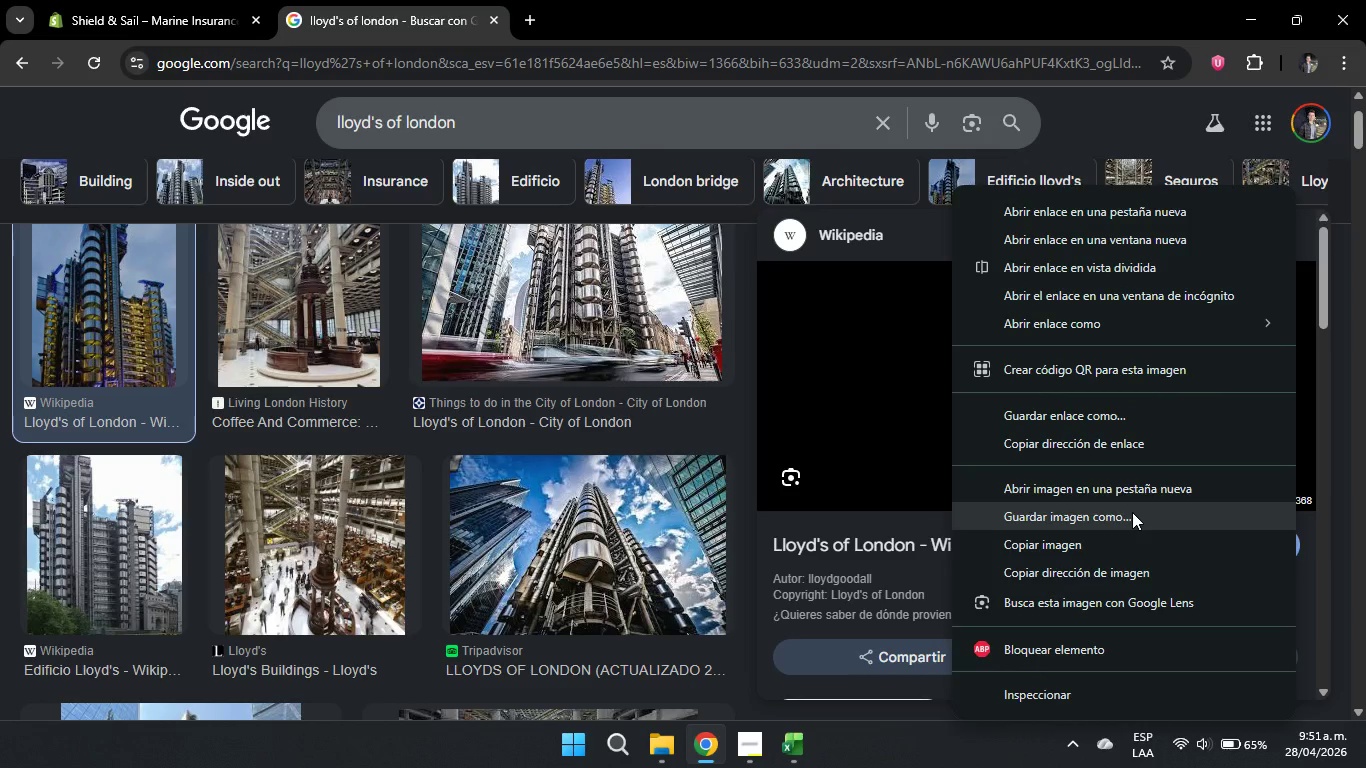 
left_click([1132, 512])
 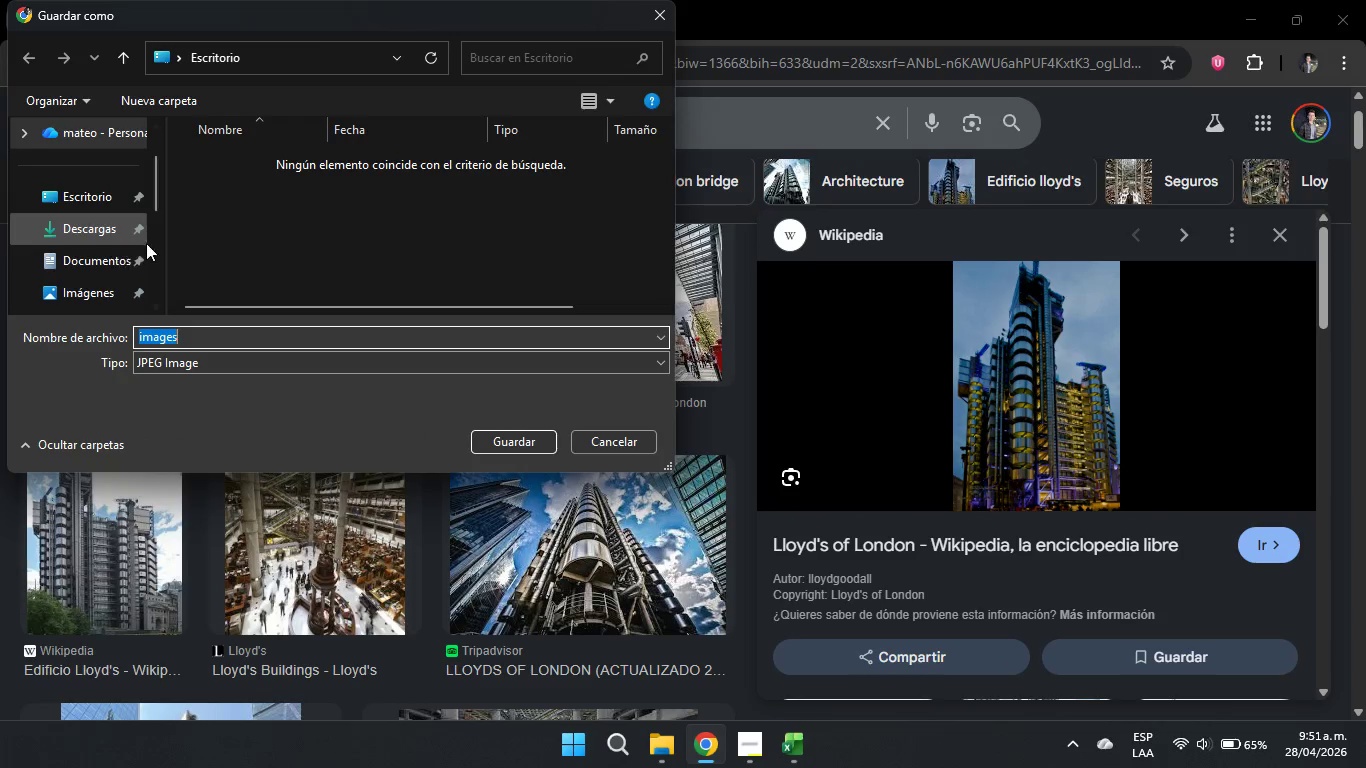 
left_click([105, 230])
 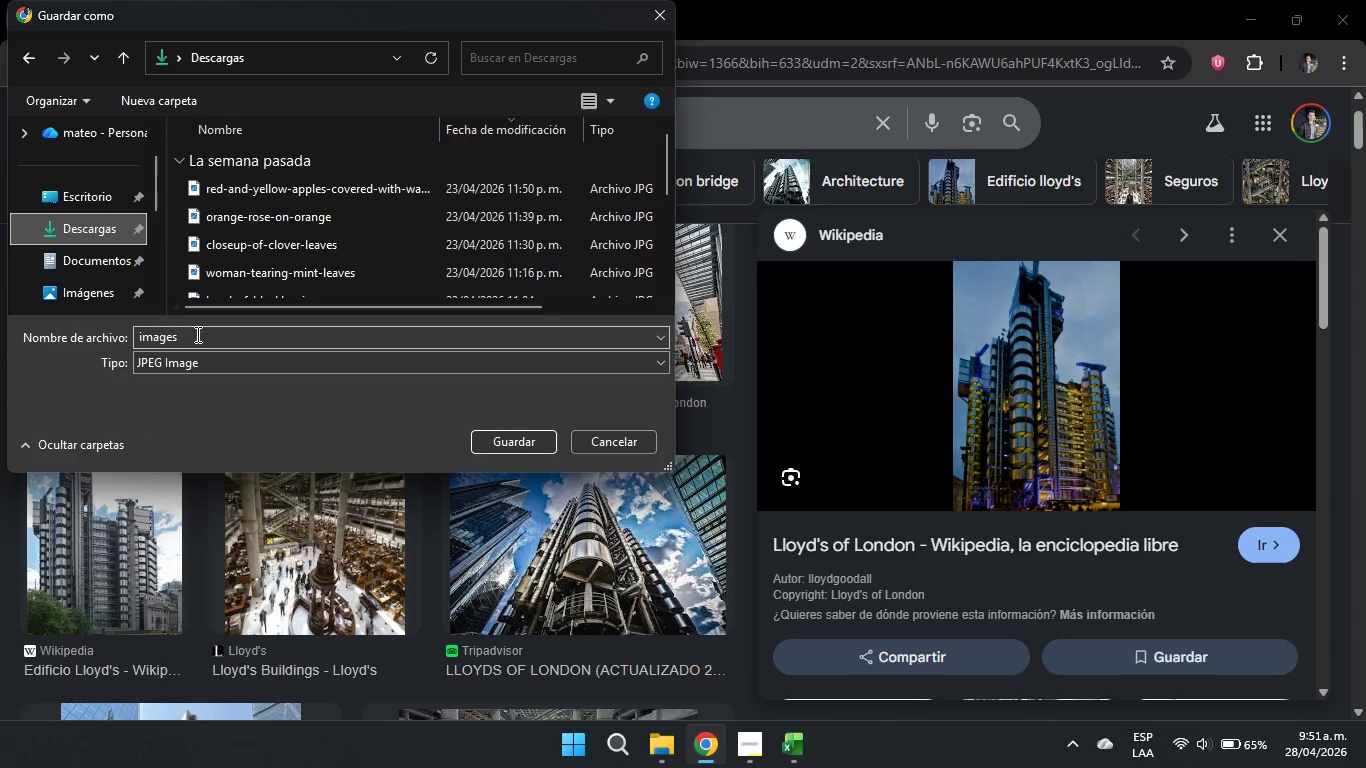 
left_click_drag(start_coordinate=[208, 331], to_coordinate=[69, 331])
 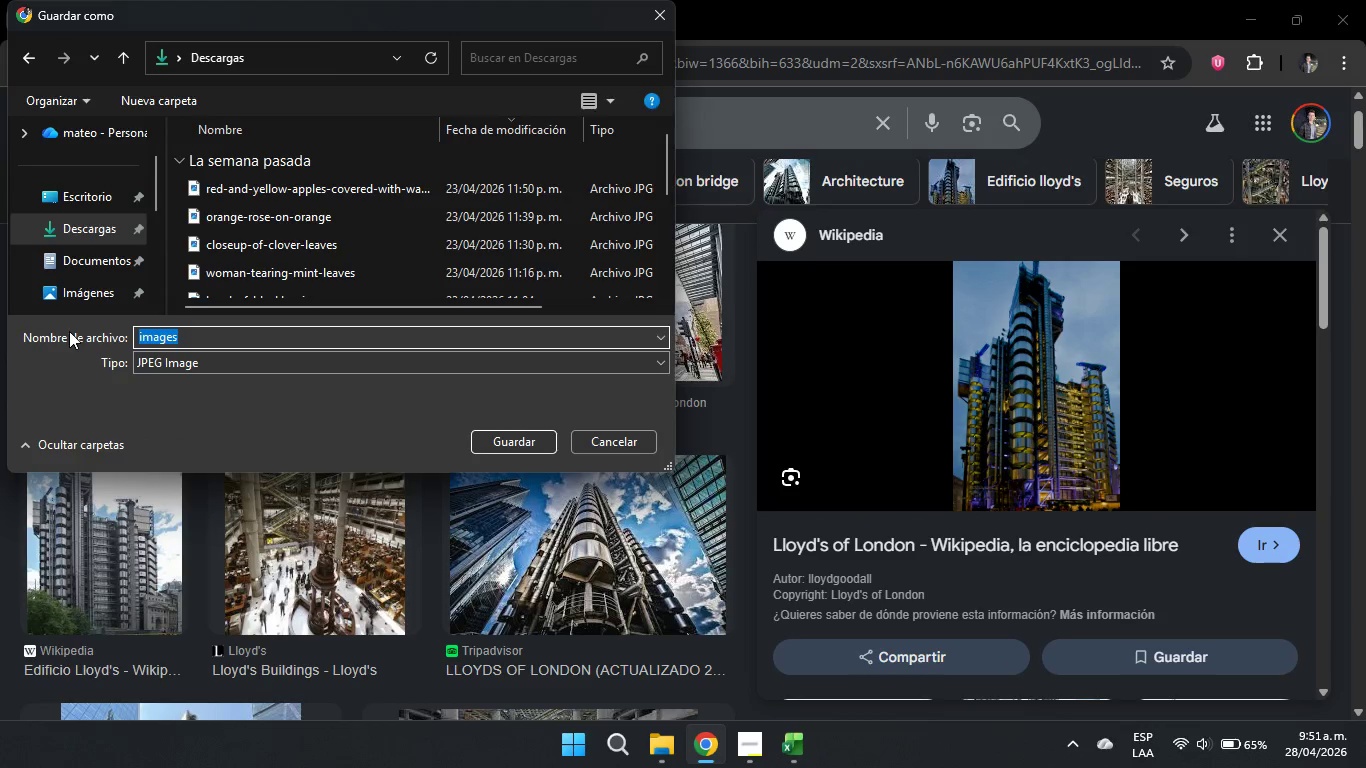 
key(Backspace)
 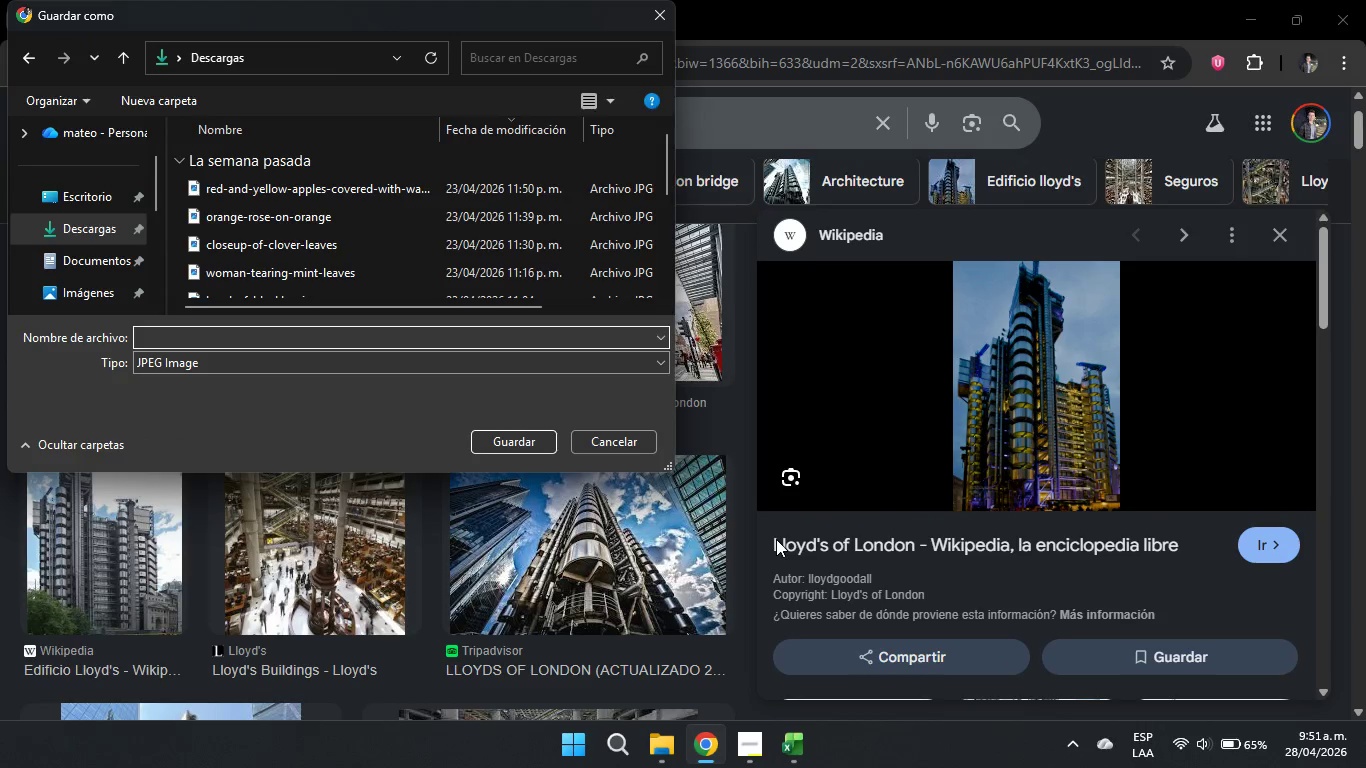 
left_click_drag(start_coordinate=[776, 541], to_coordinate=[901, 546])
 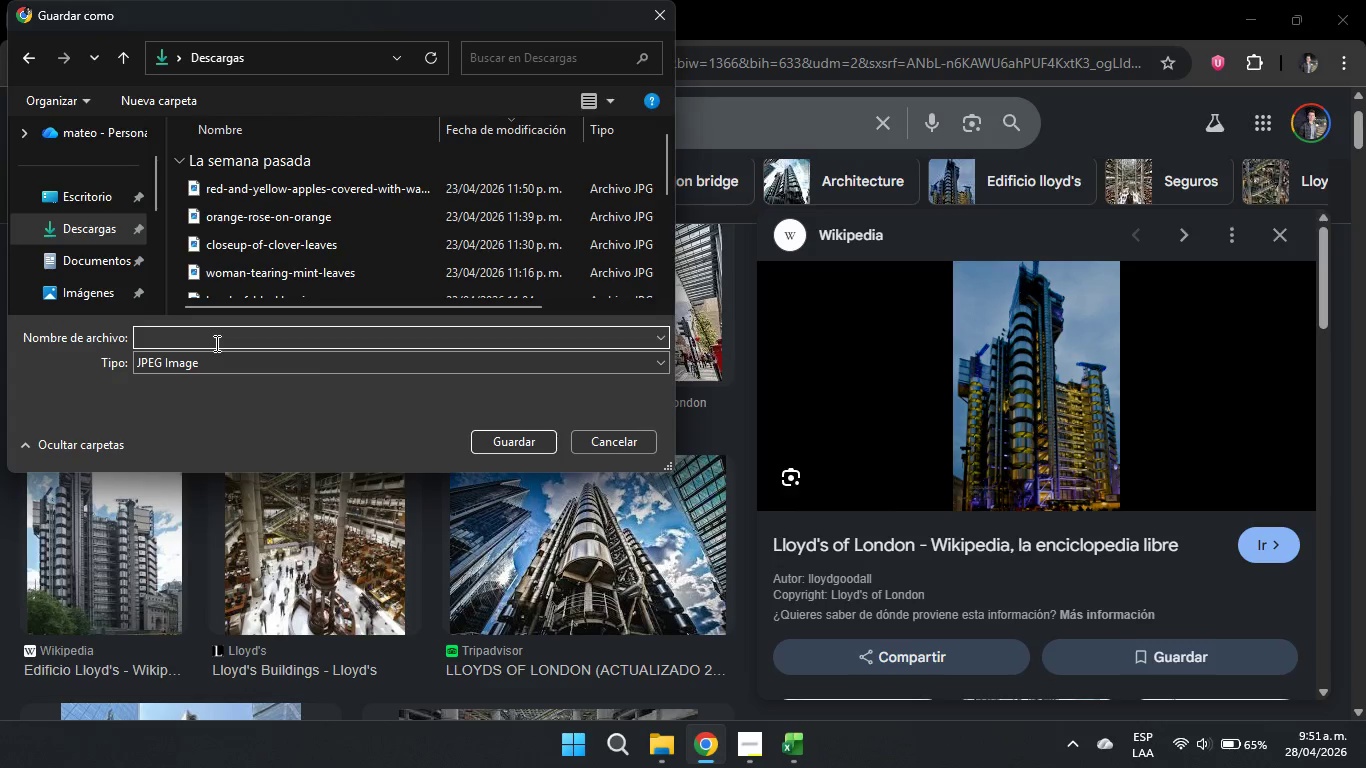 
type(Lloyd39s of london)
 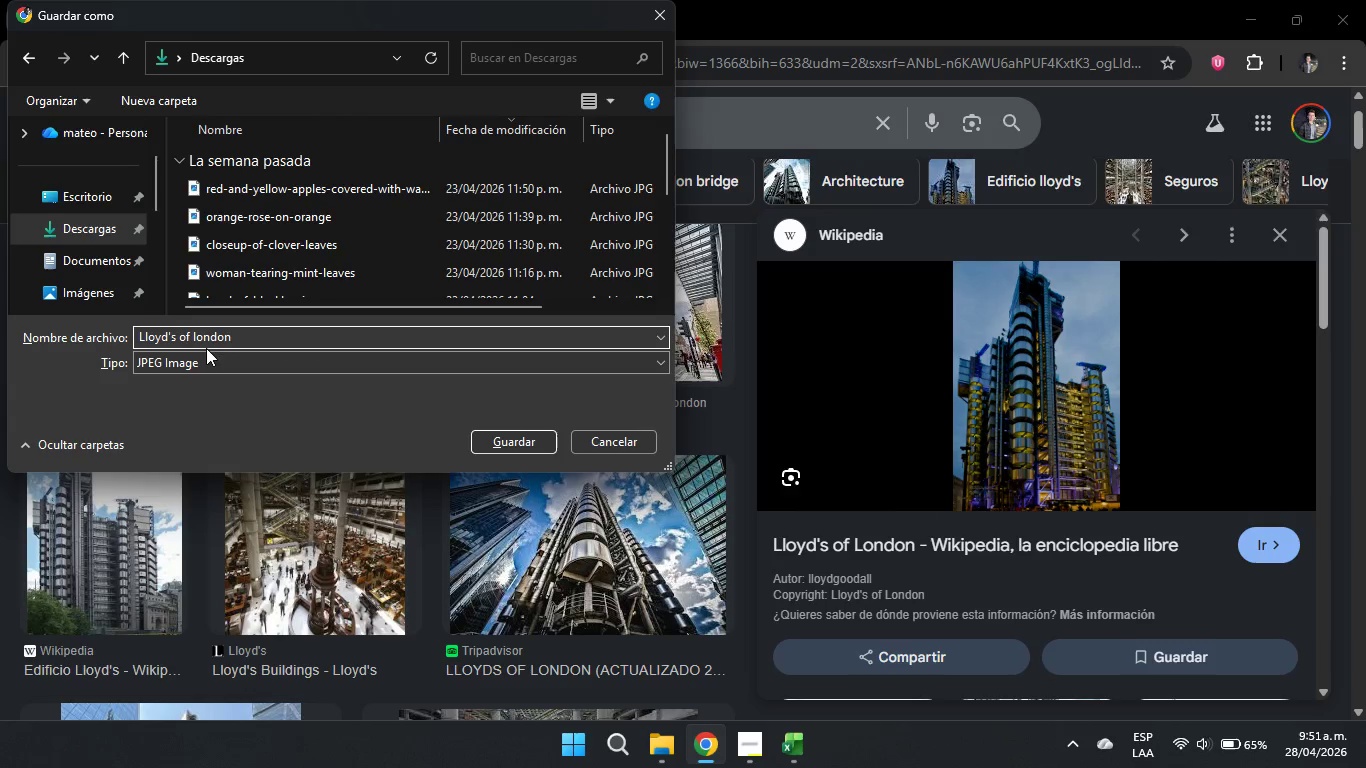 
hold_key(key=AltLeft, duration=0.67)
 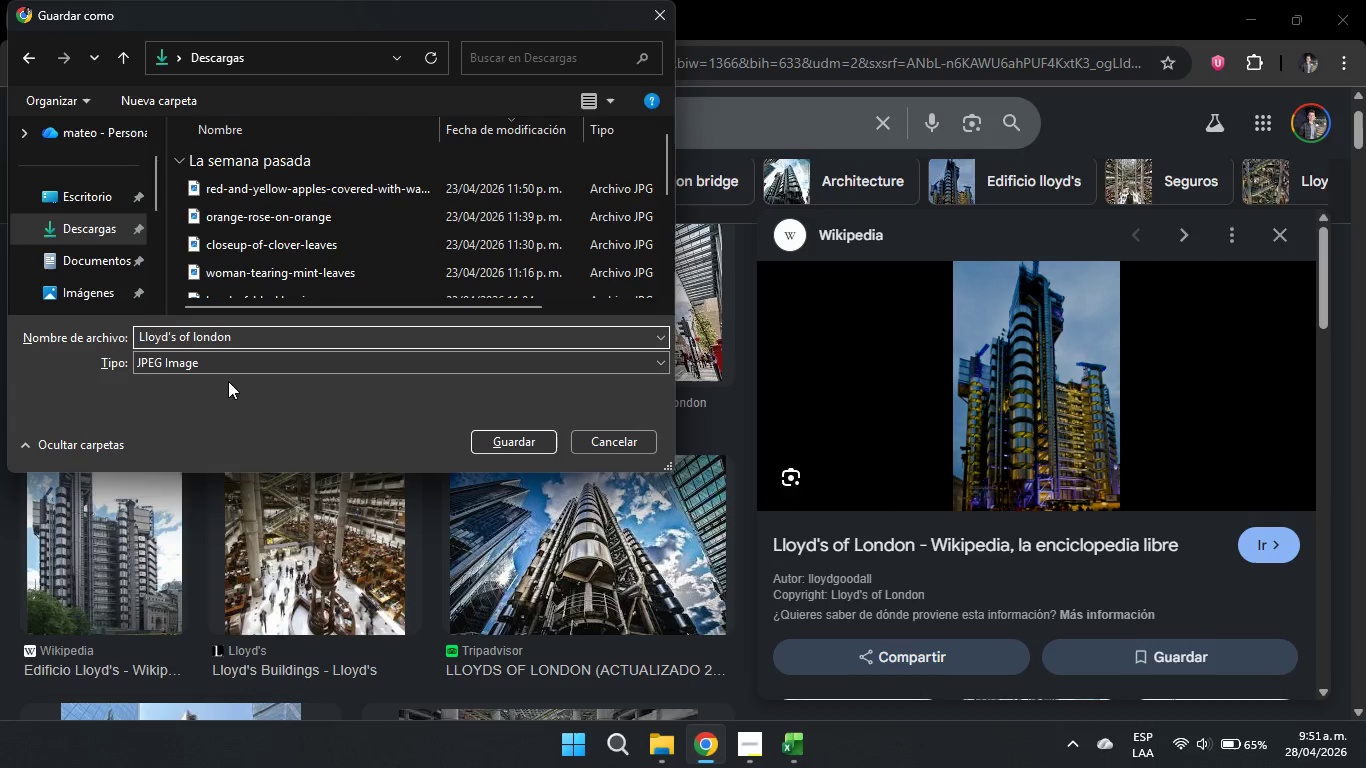 
left_click([194, 343])
 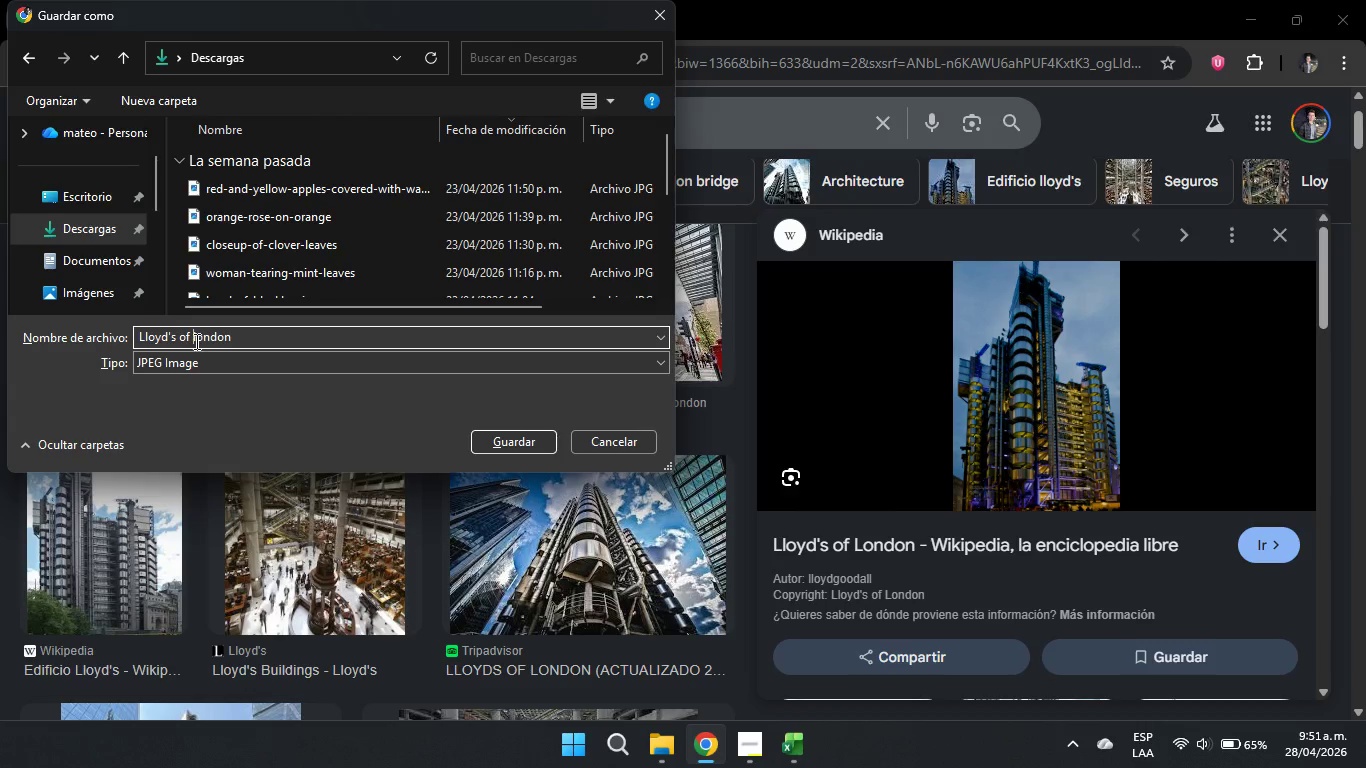 
left_click([195, 341])
 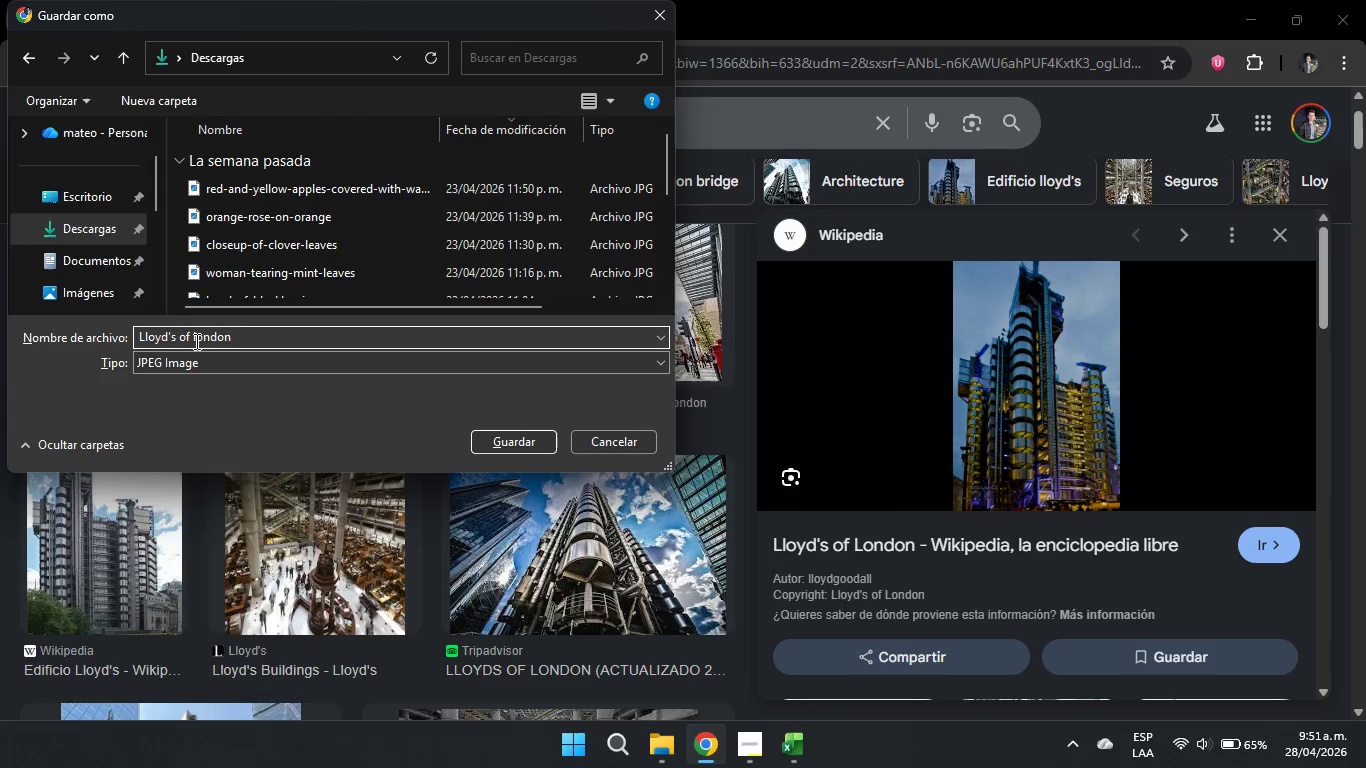 
key(Backspace)
 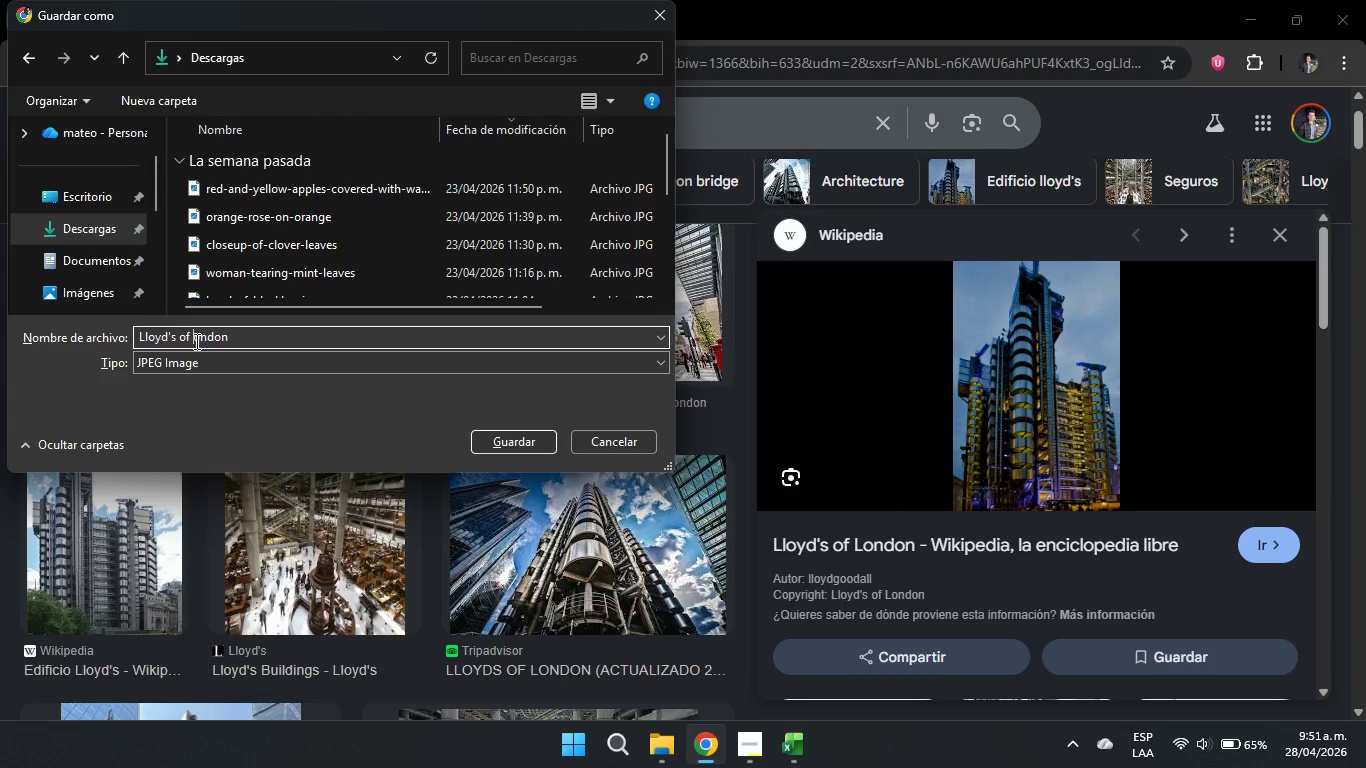 
key(Shift+ShiftRight)
 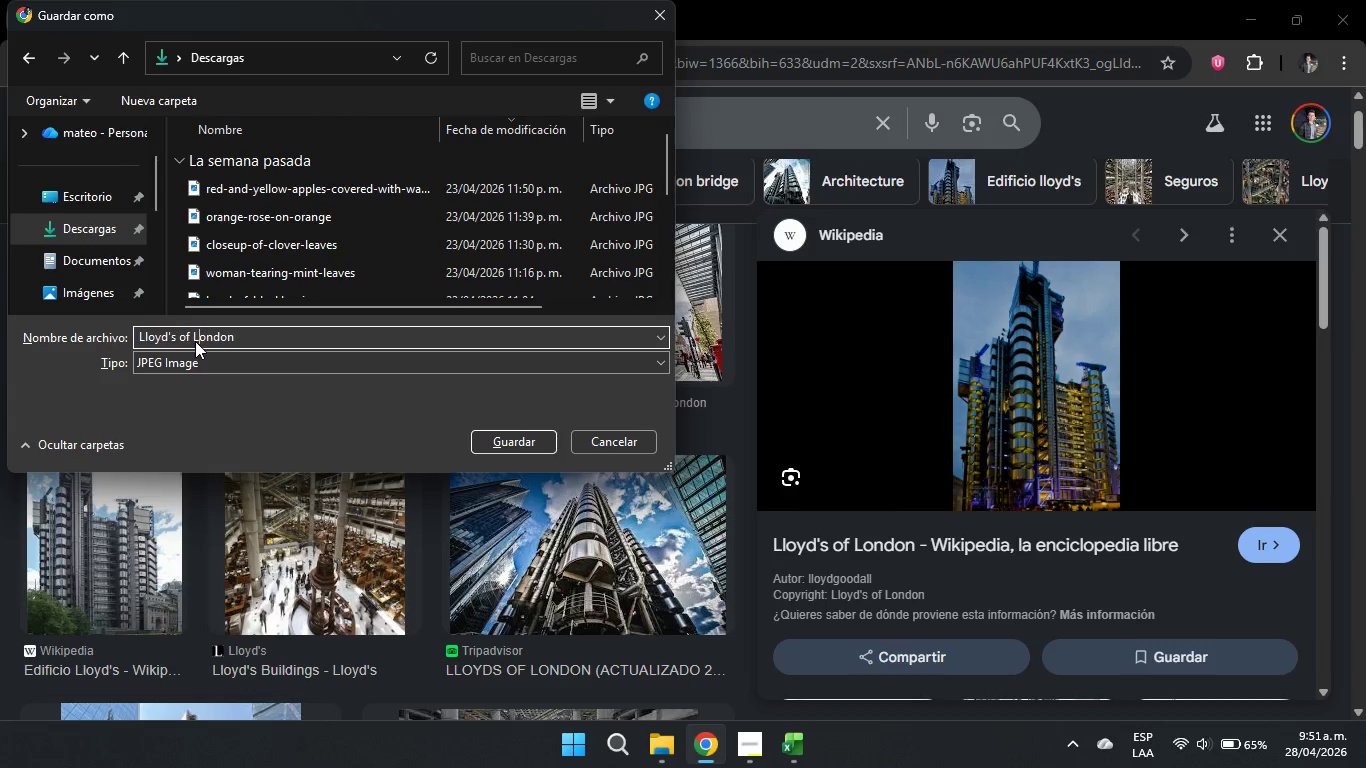 
key(Shift+L)
 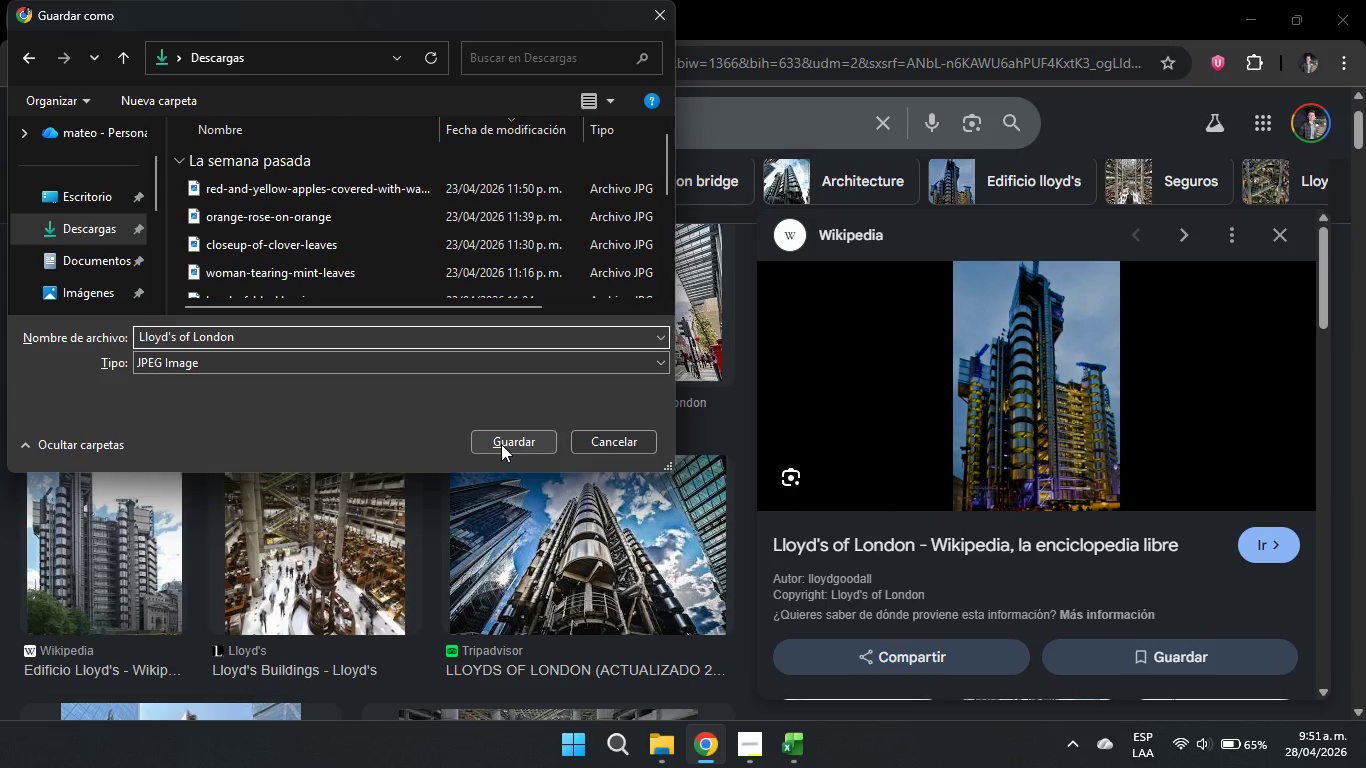 
left_click([501, 444])
 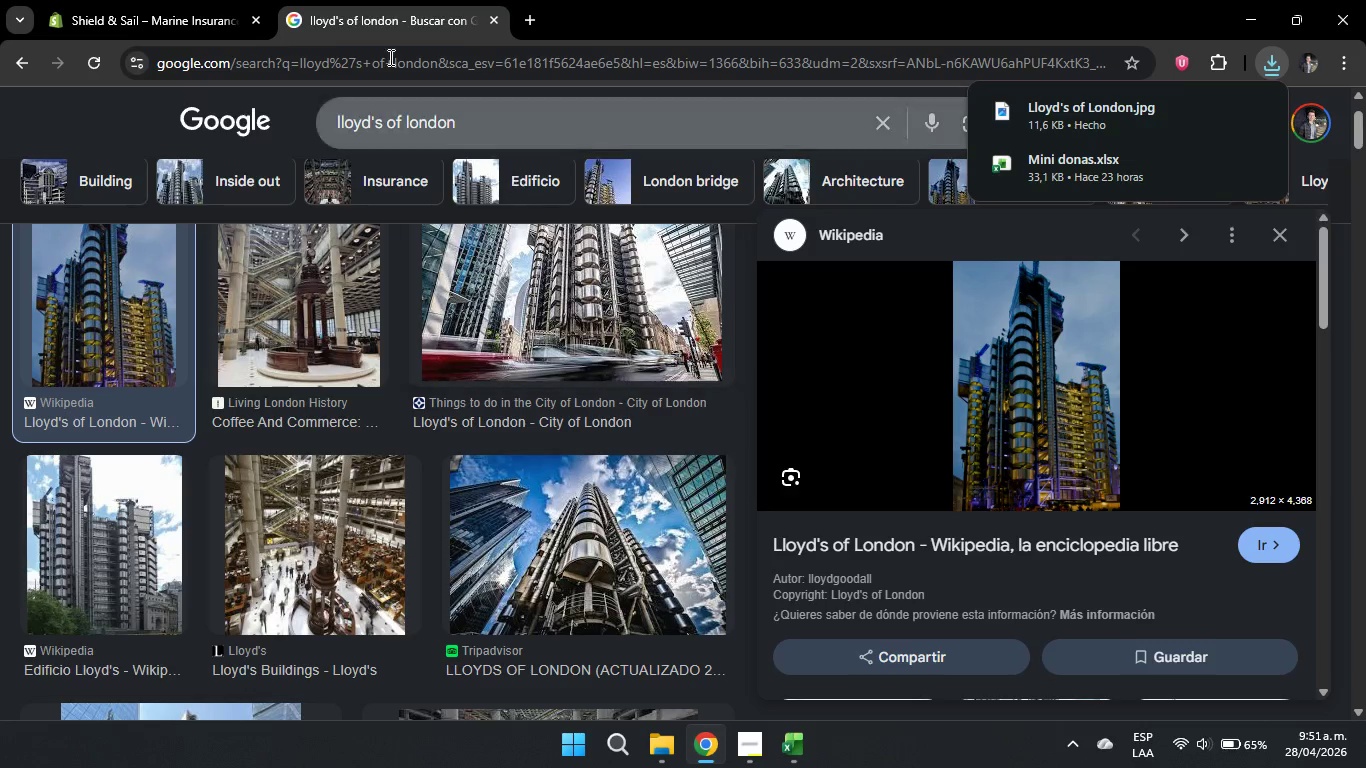 
left_click([158, 7])
 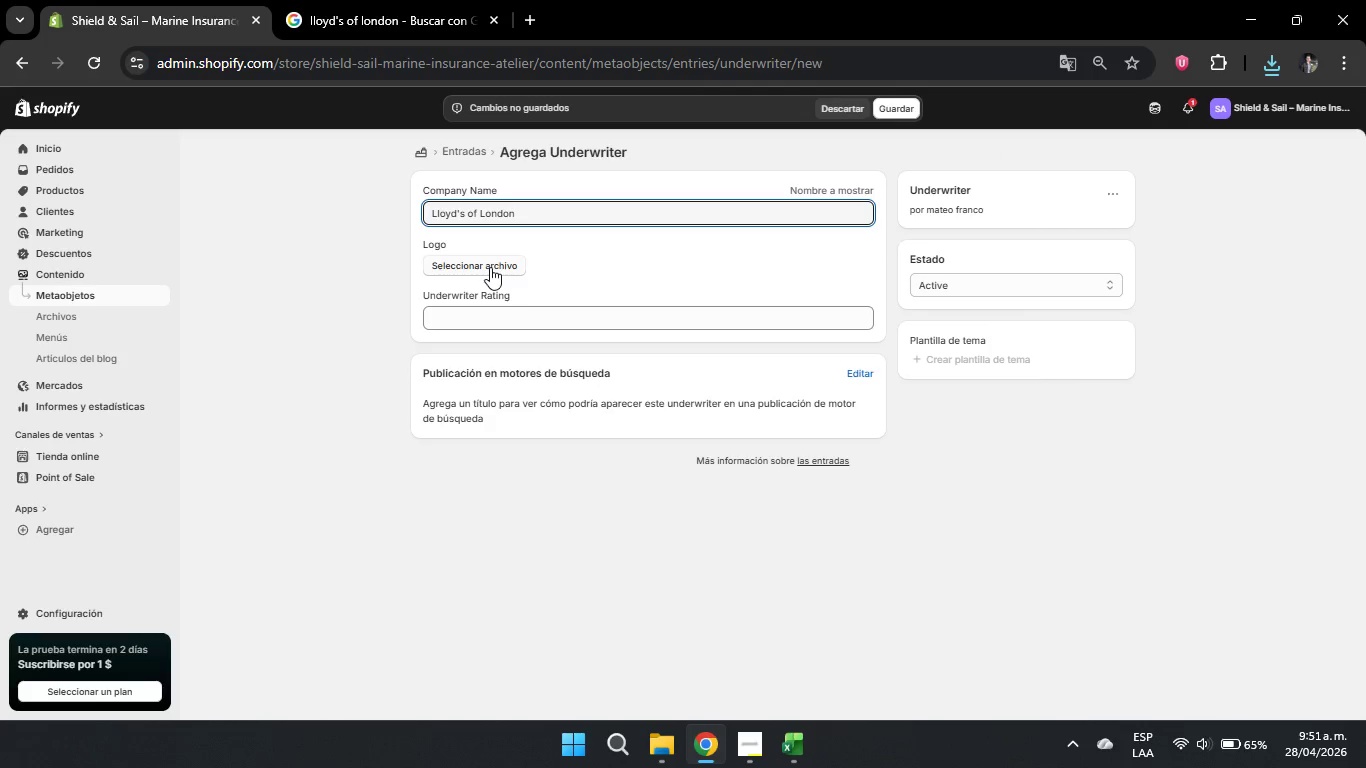 
left_click([490, 267])
 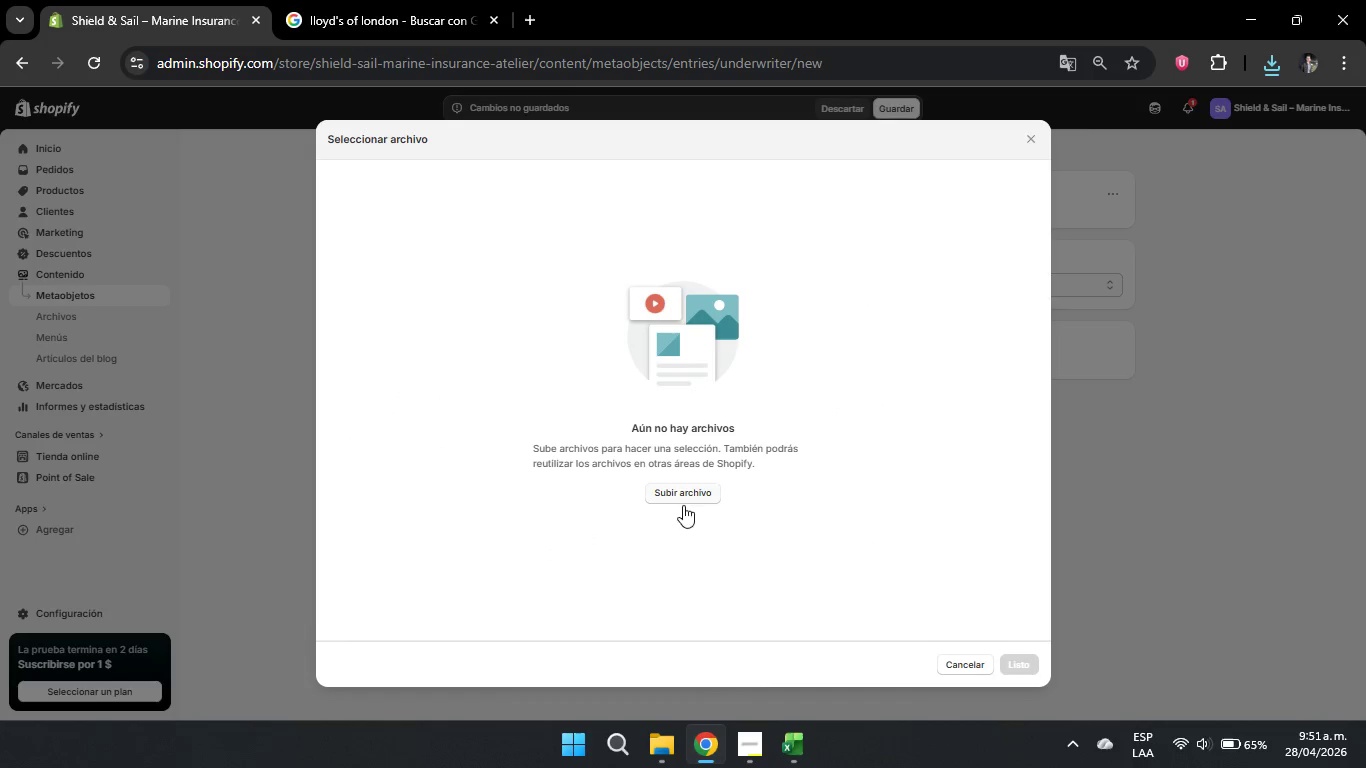 
left_click([695, 491])
 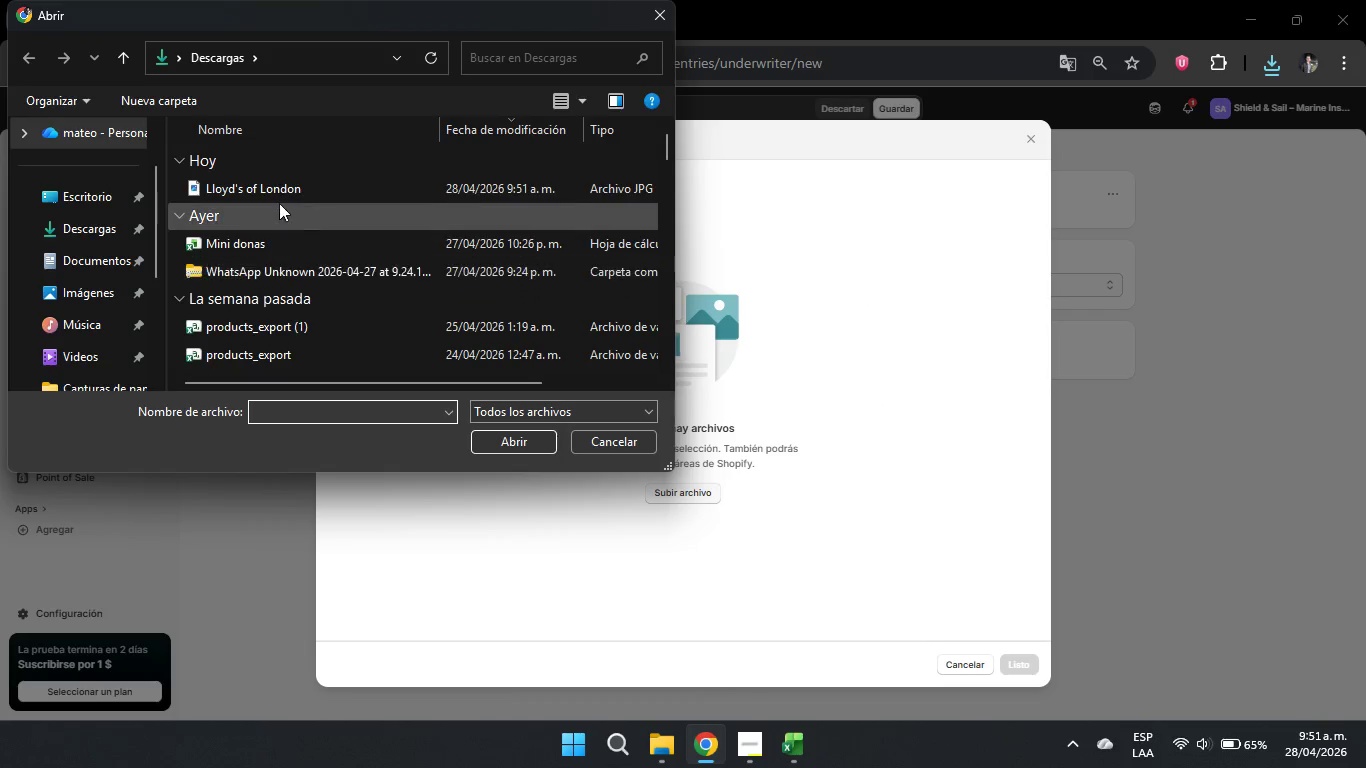 
double_click([284, 180])
 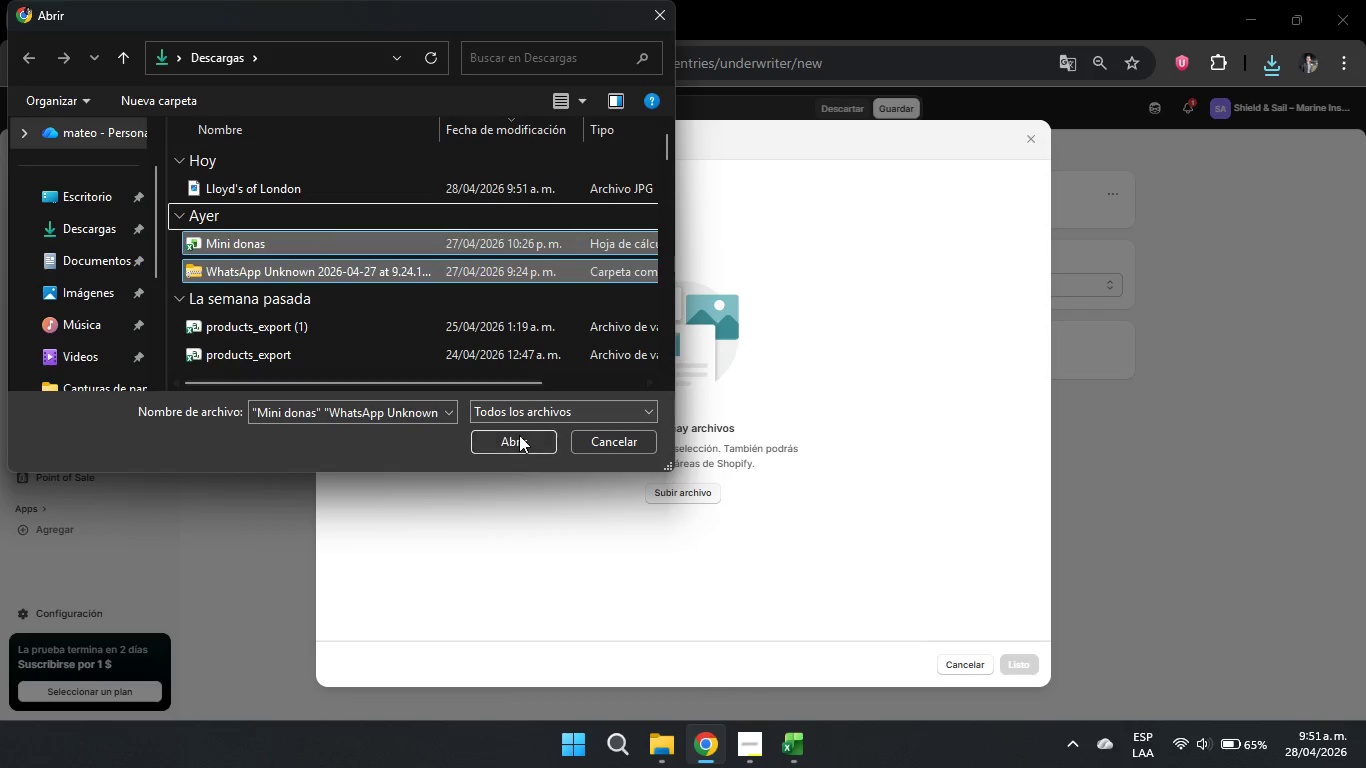 
left_click([519, 435])
 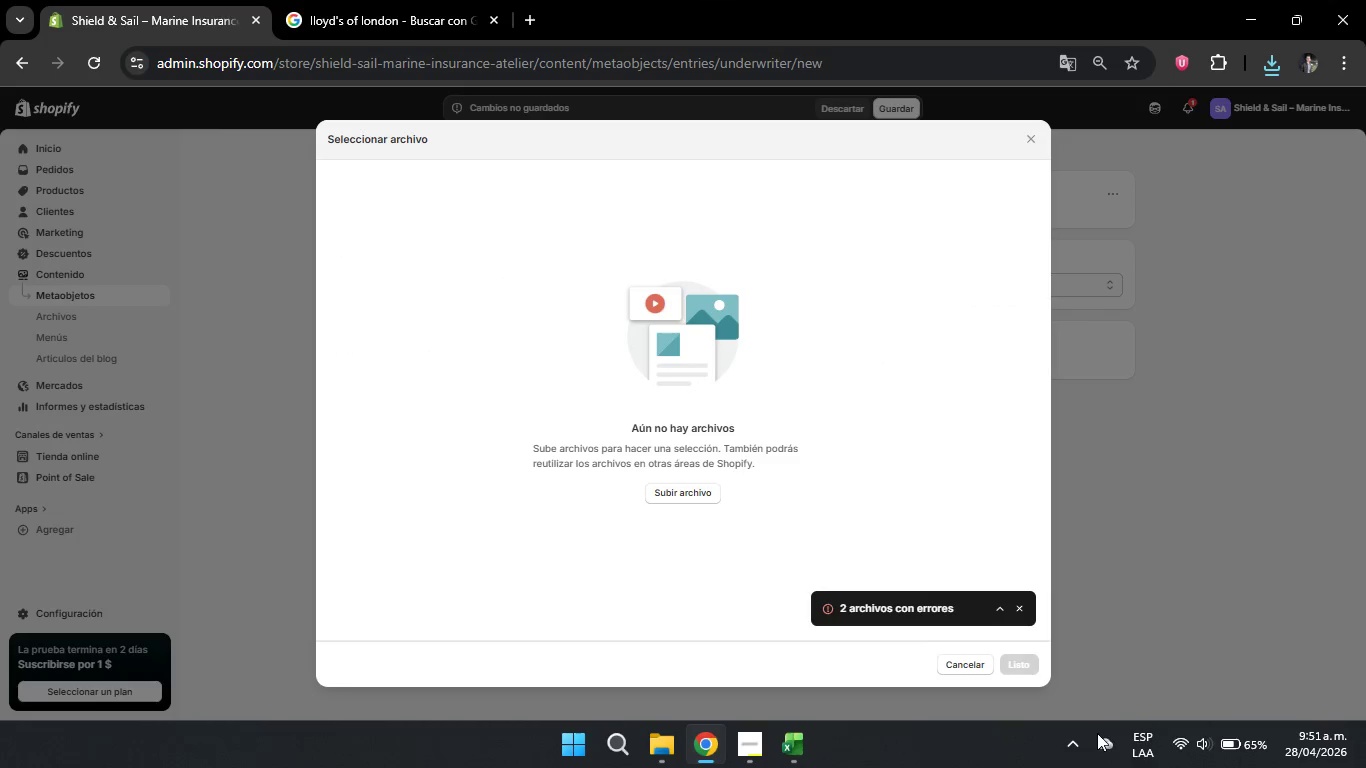 
left_click([1020, 606])
 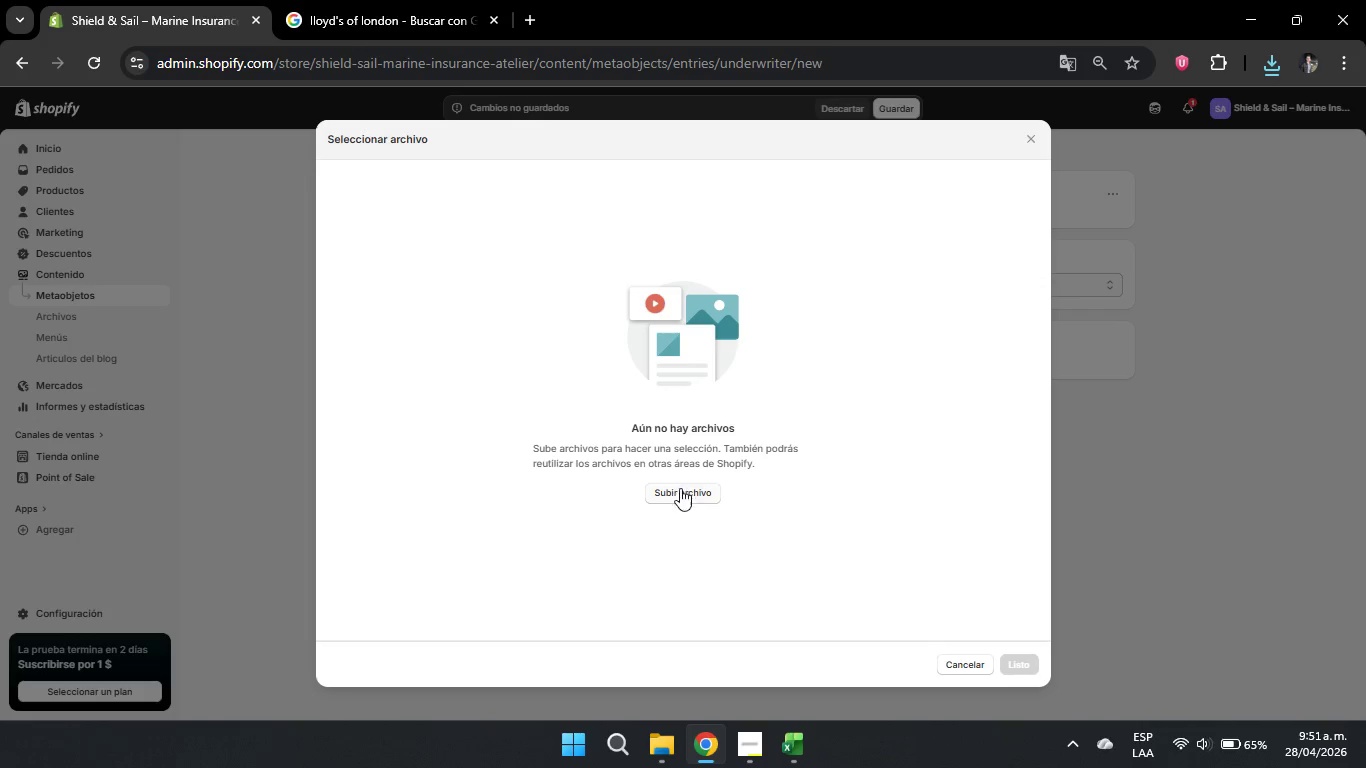 
left_click([683, 493])
 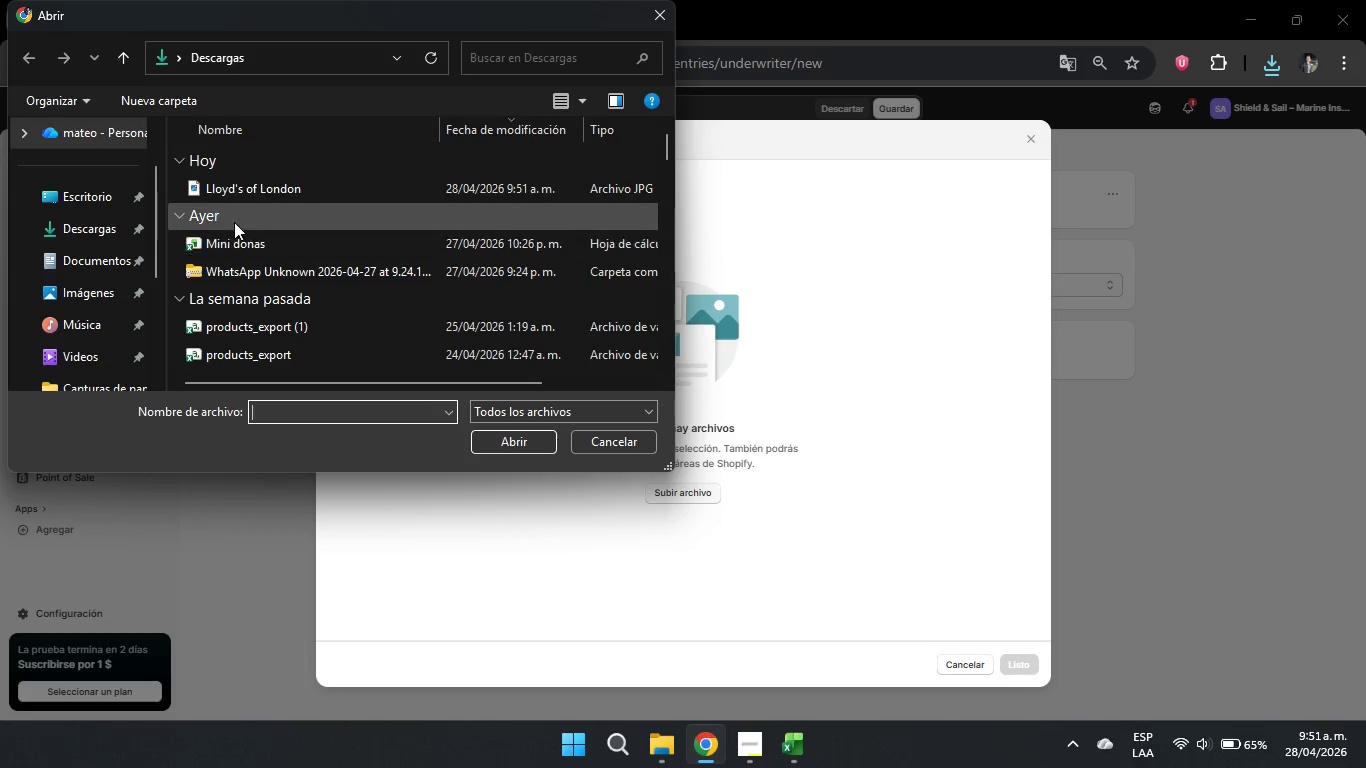 
left_click([245, 194])
 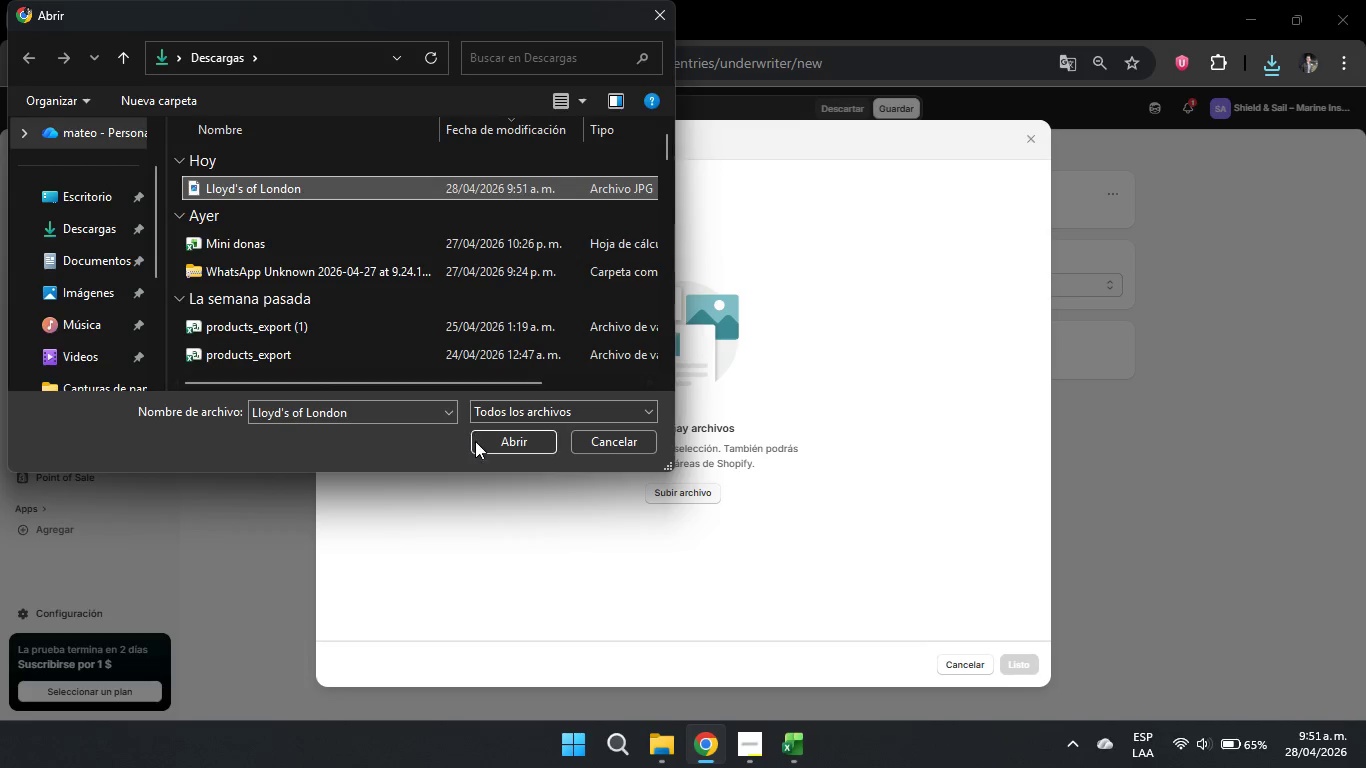 
left_click([482, 443])
 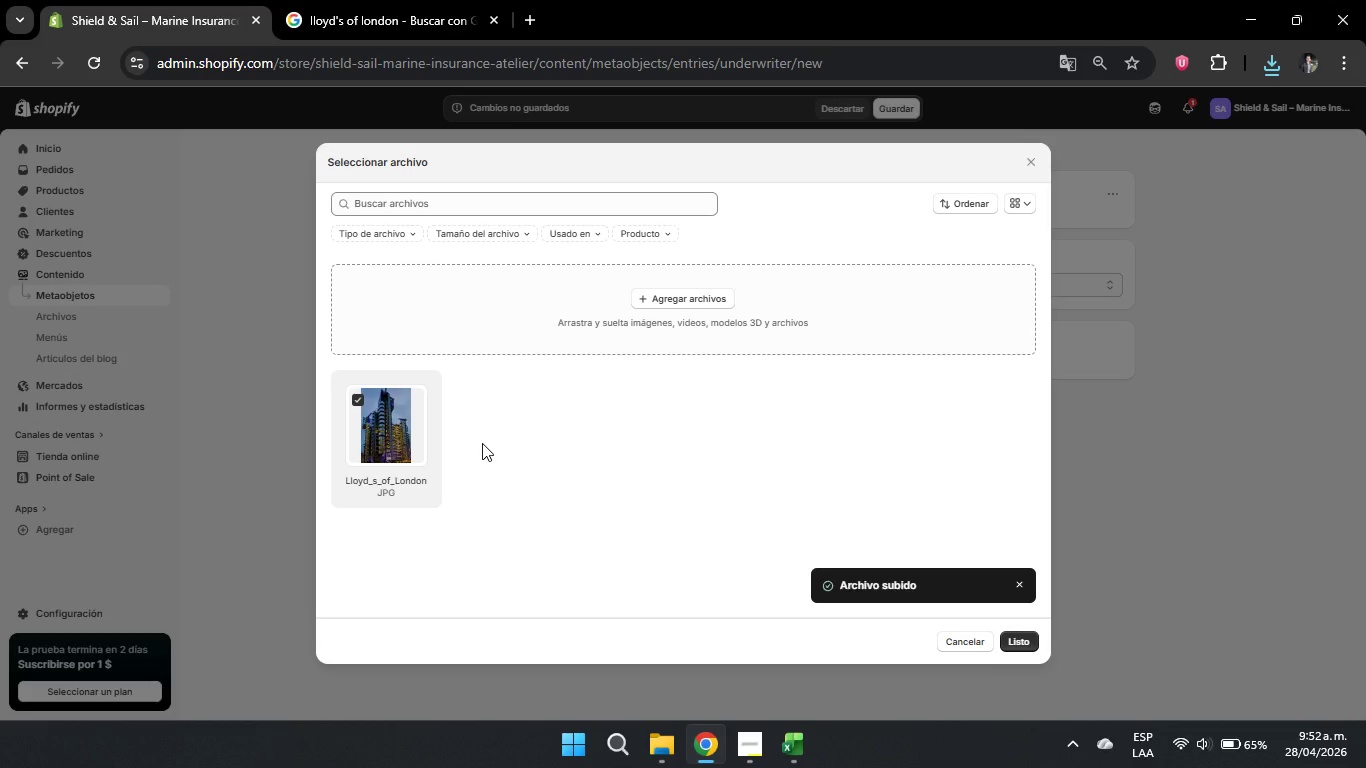 
wait(10.92)
 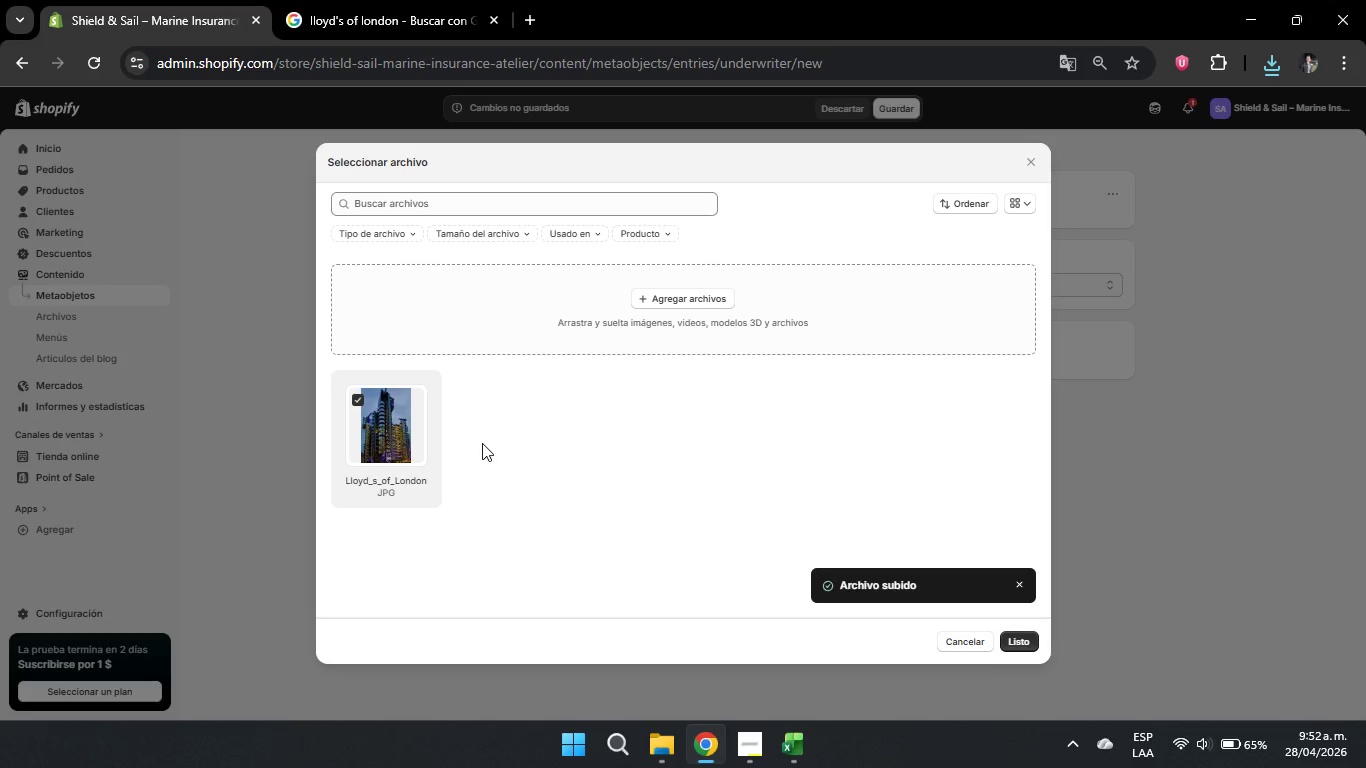 
left_click([1025, 644])
 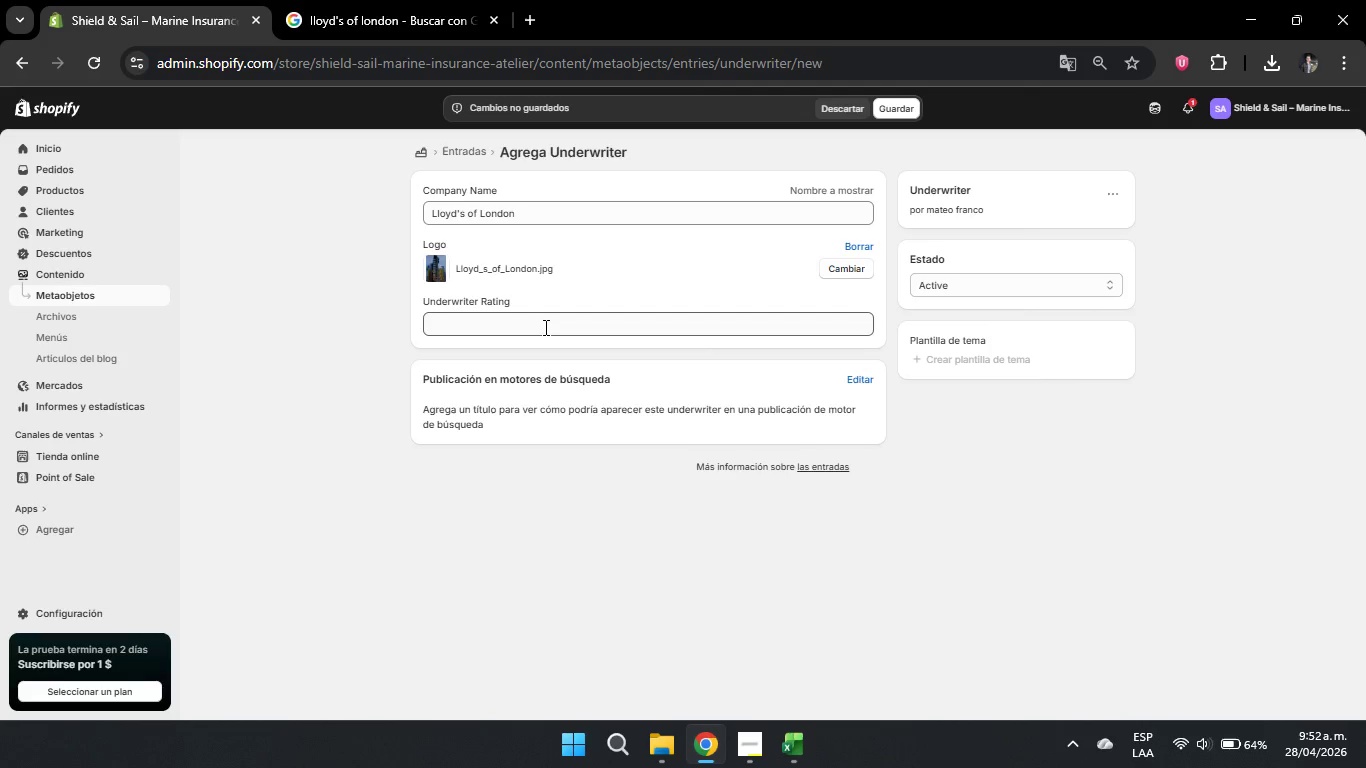 
wait(48.67)
 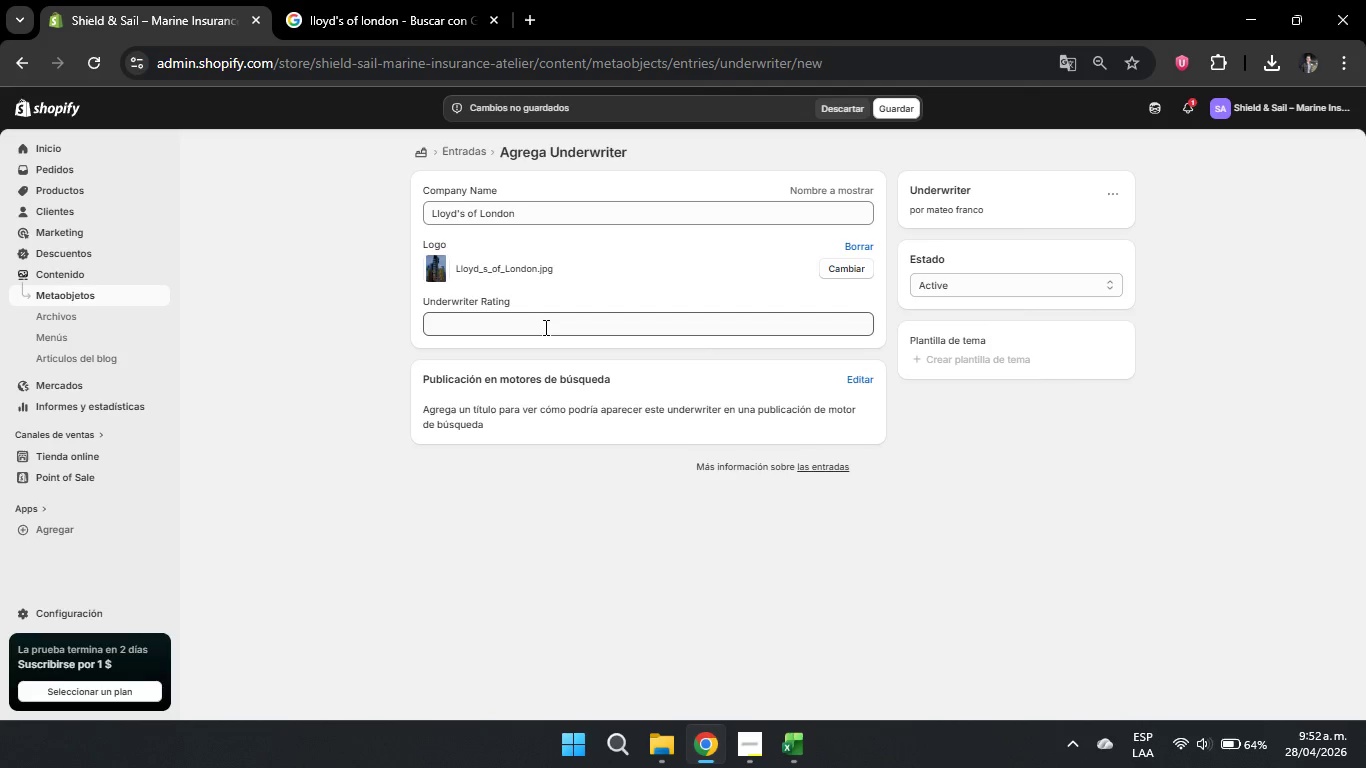 
left_click([544, 327])
 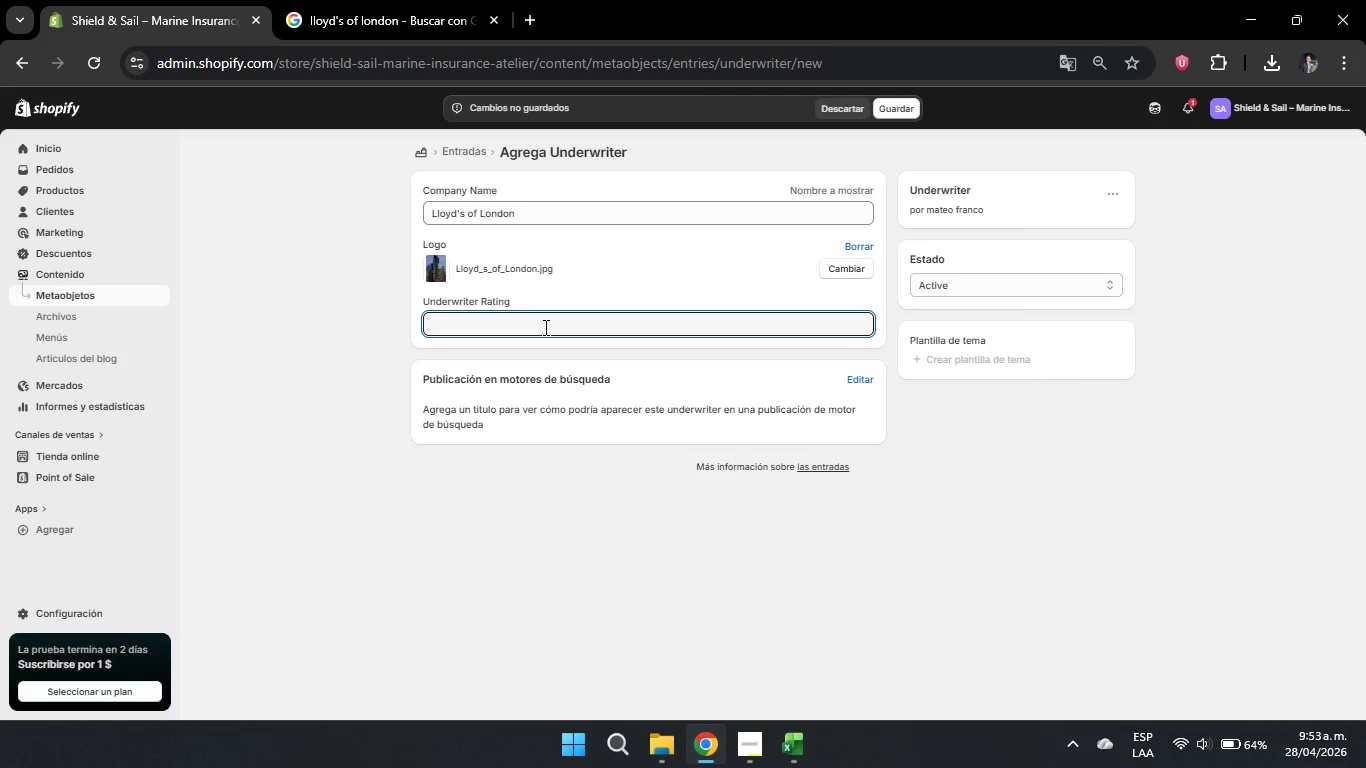 
key(Shift+ShiftRight)
 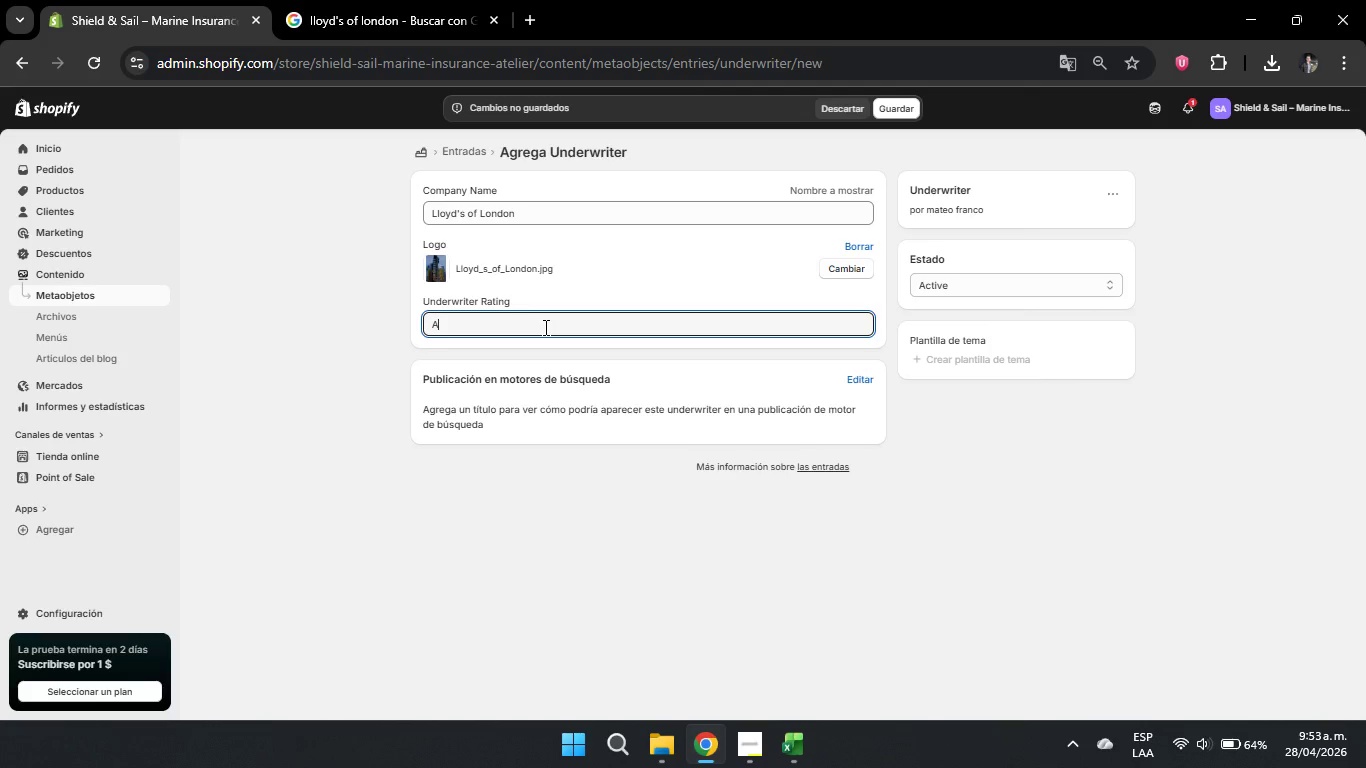 
key(Shift+A)
 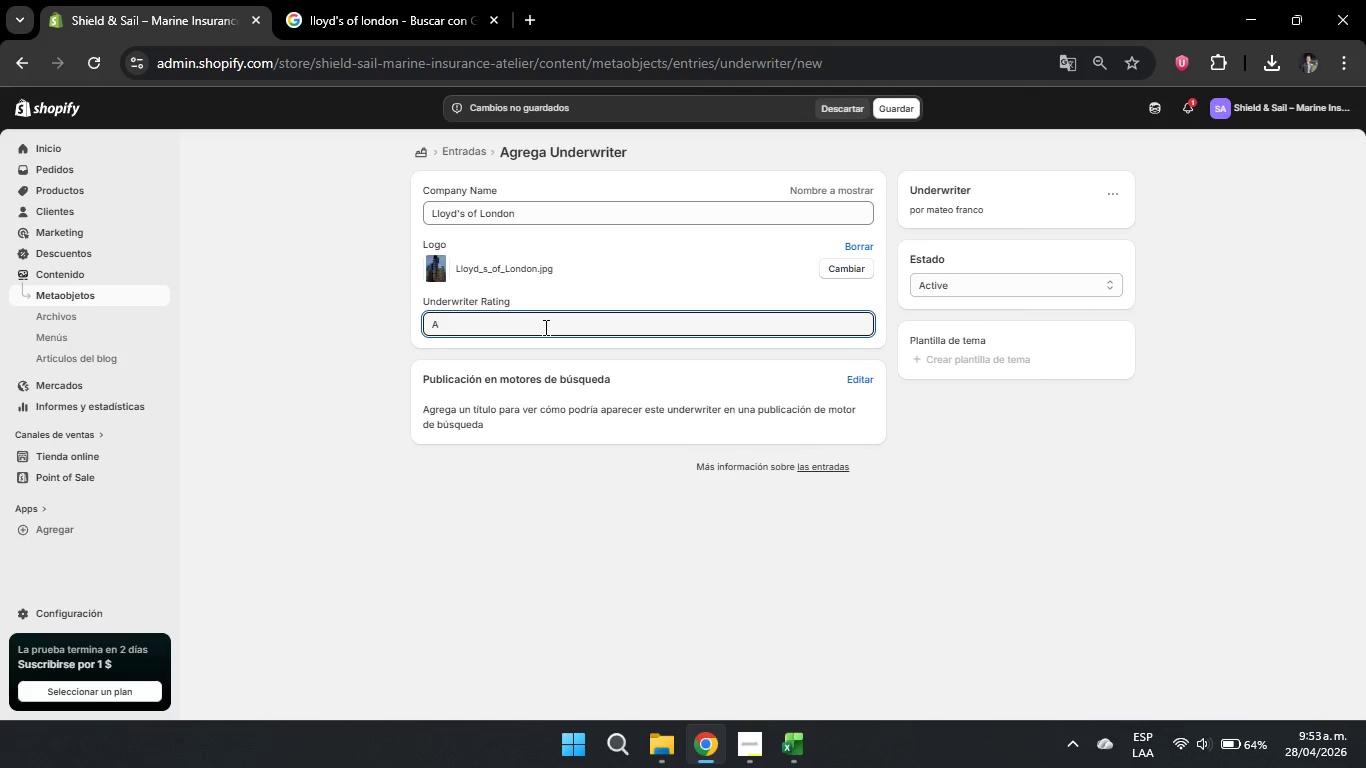 
key(Space)
 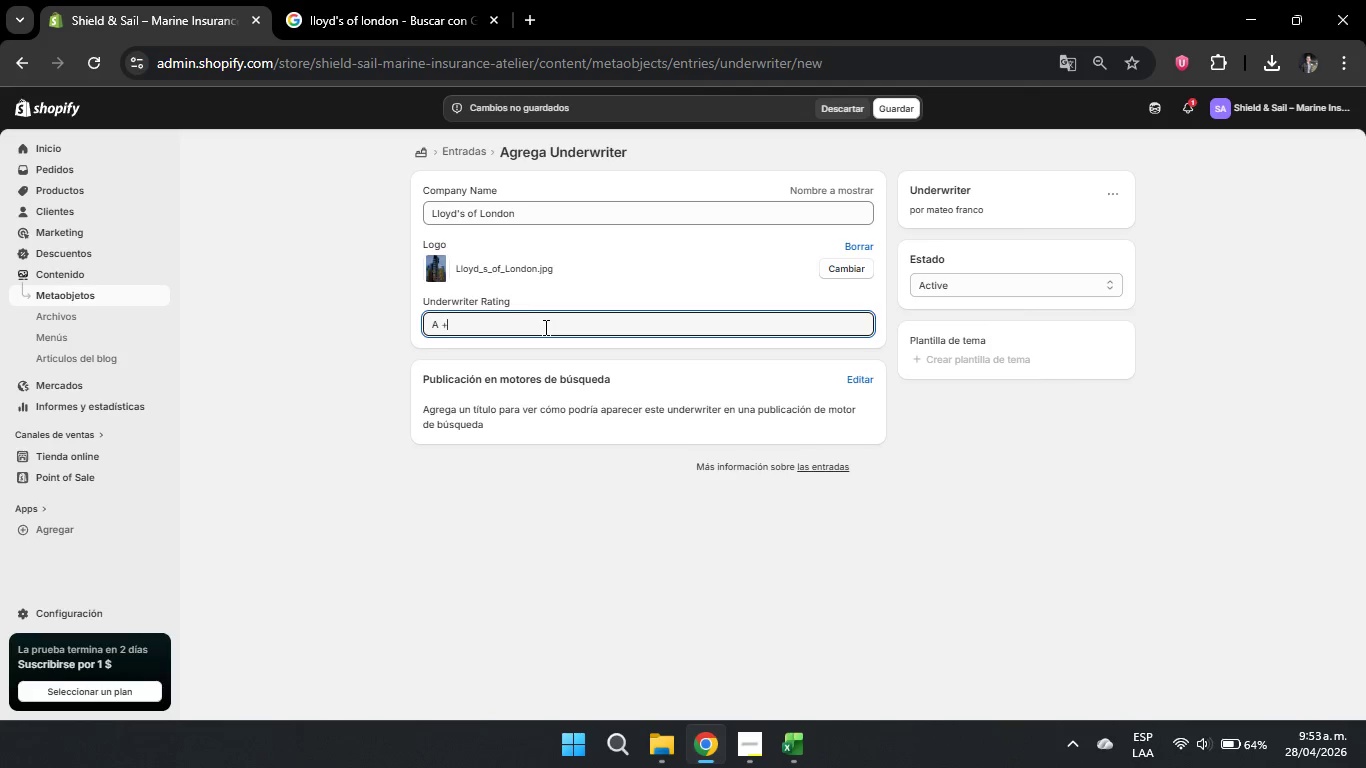 
key(NumpadAdd)
 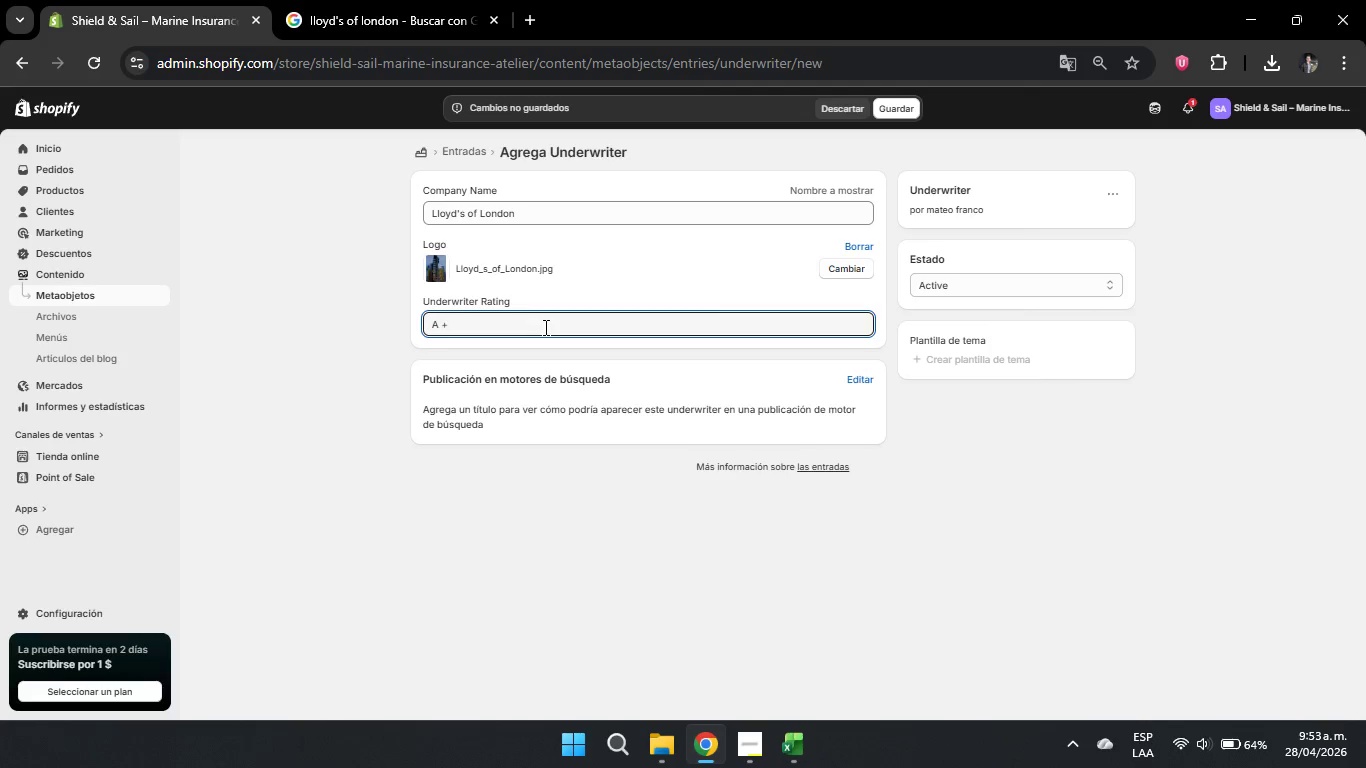 
type( *()
 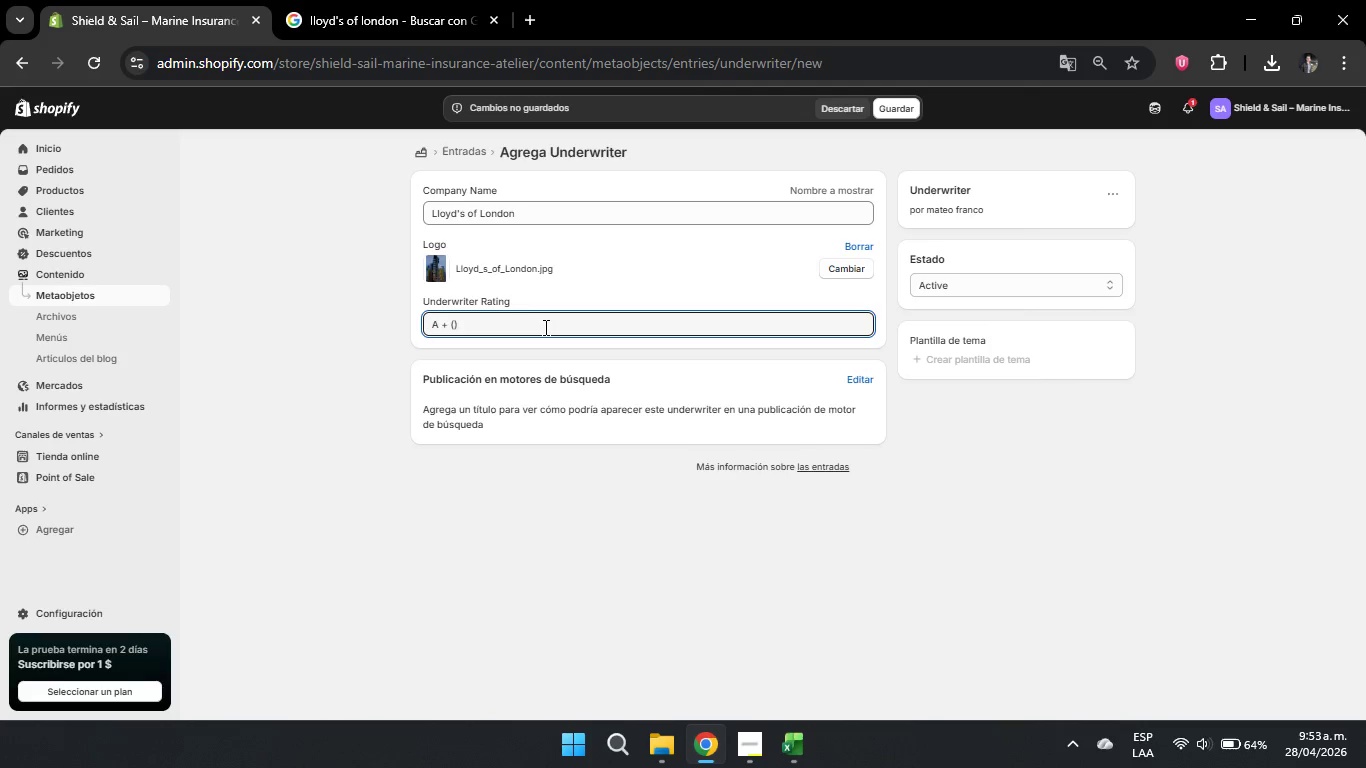 
key(ArrowLeft)
 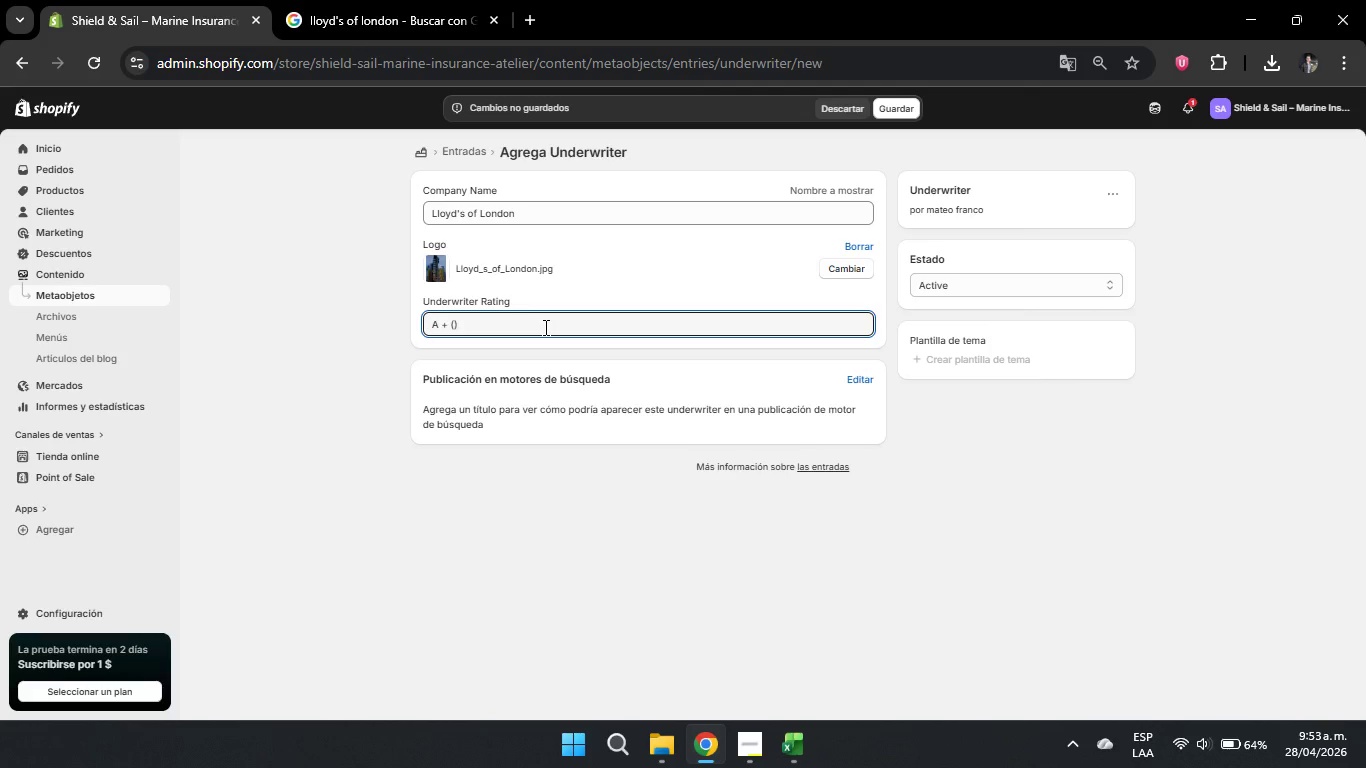 
type(Strong)
 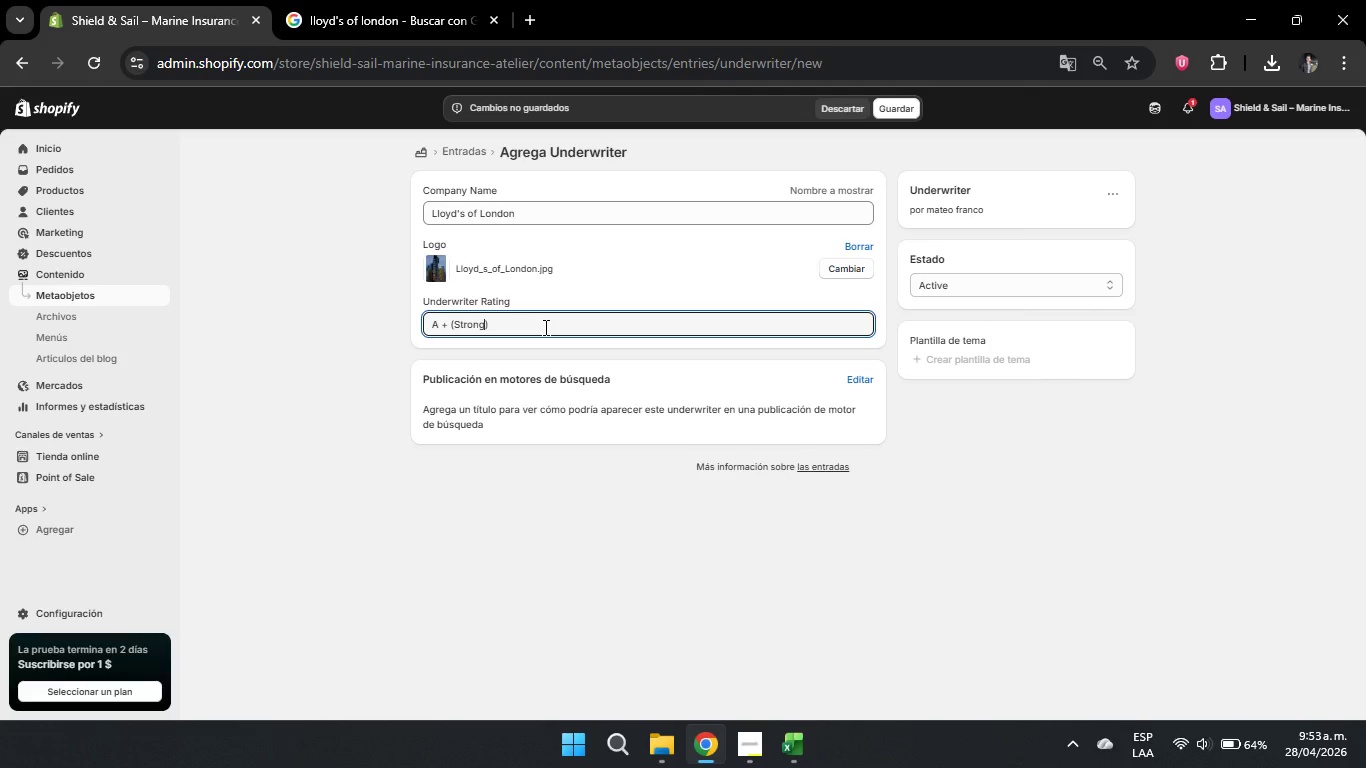 
left_click([544, 327])
 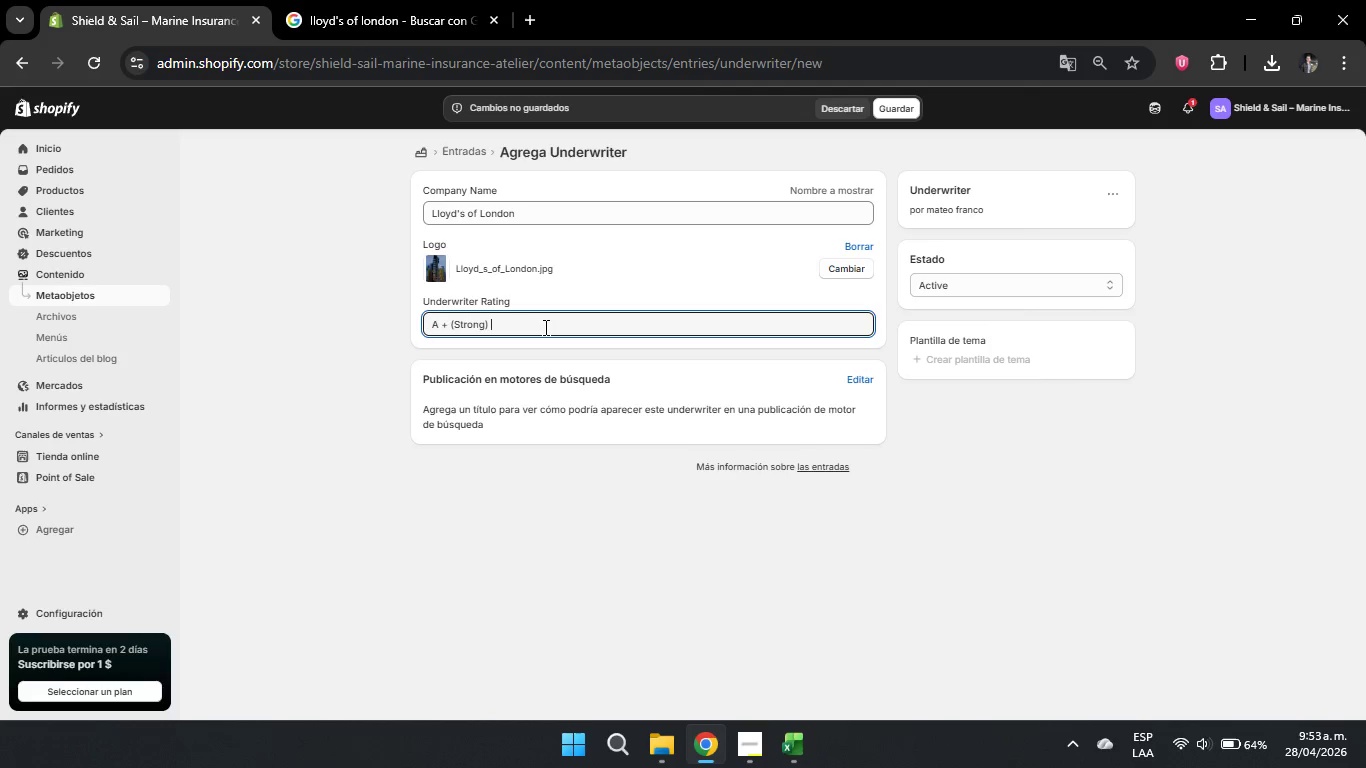 
type( by S)
 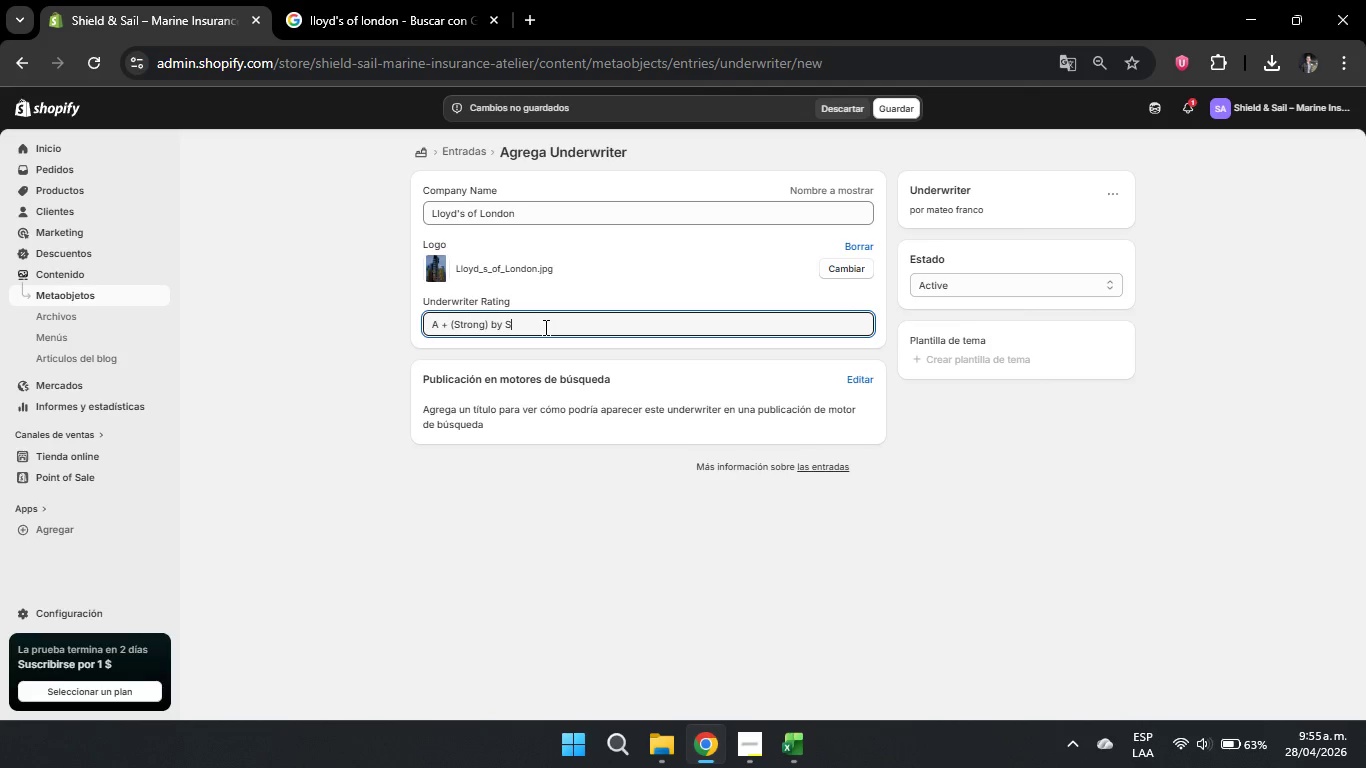 
wait(140.86)
 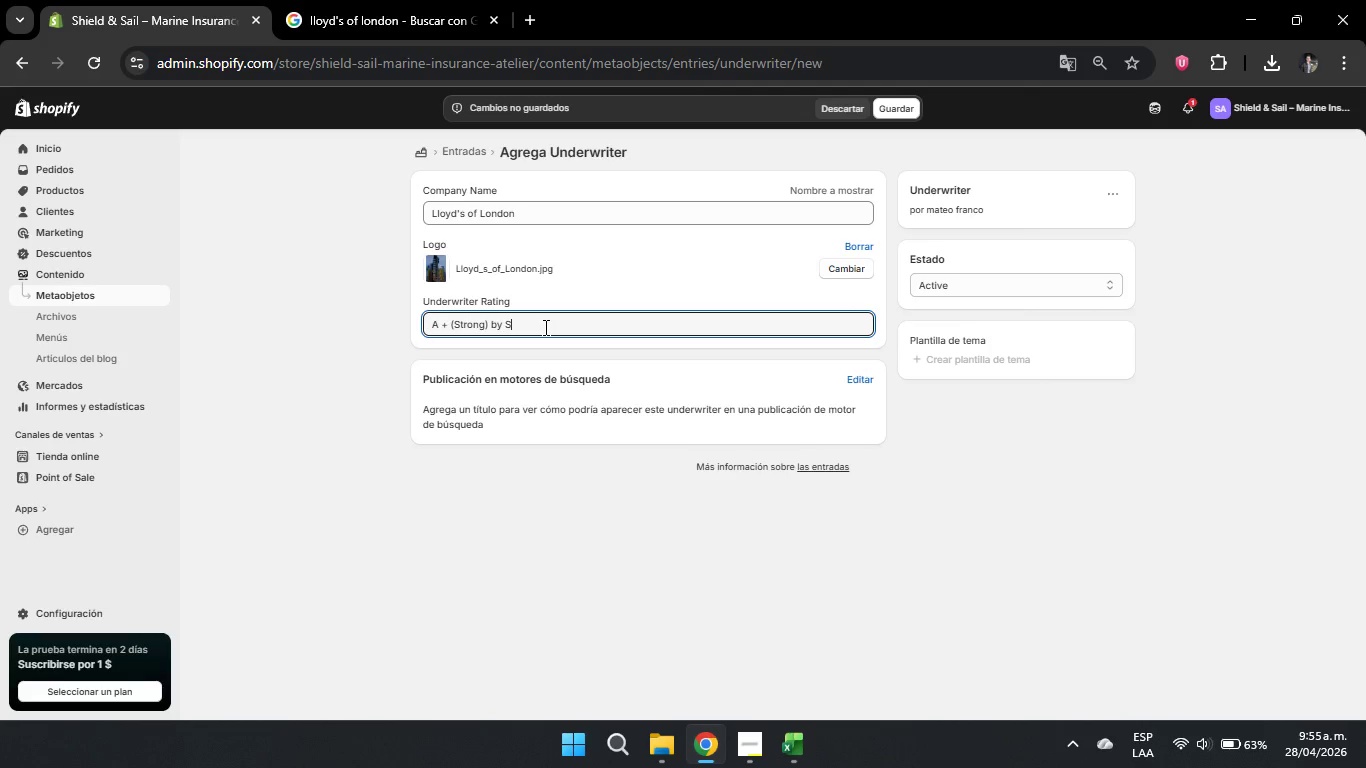 
key(Shift+ShiftLeft)
 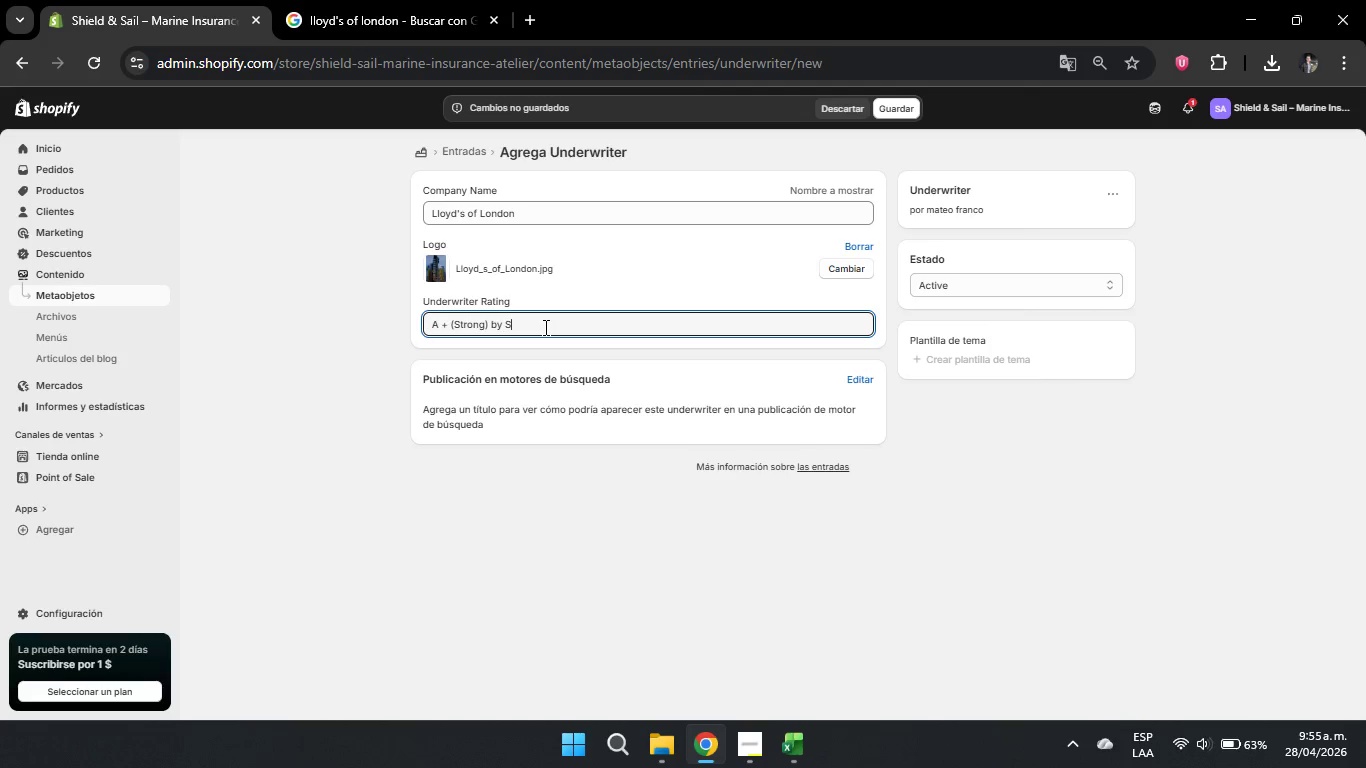 
key(ArrowRight)
 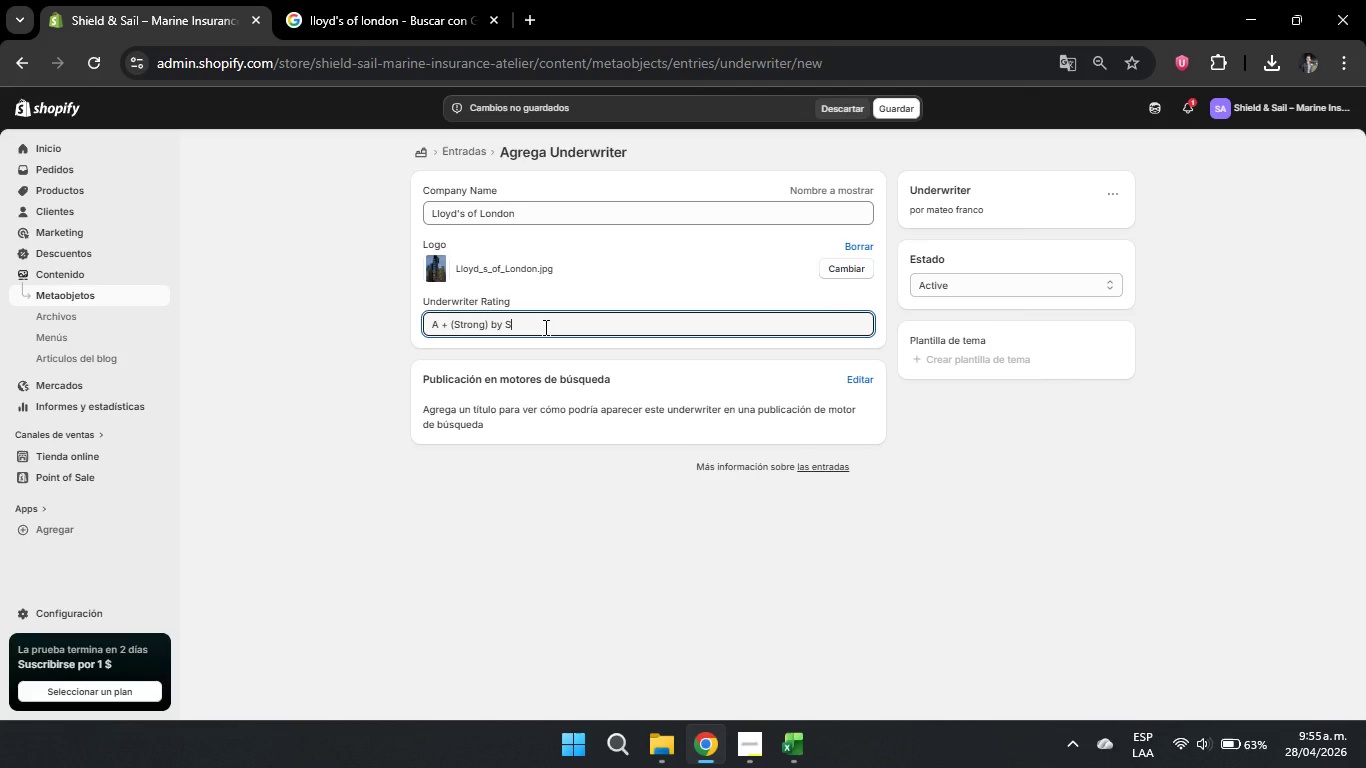 
key(Shift+ShiftLeft)
 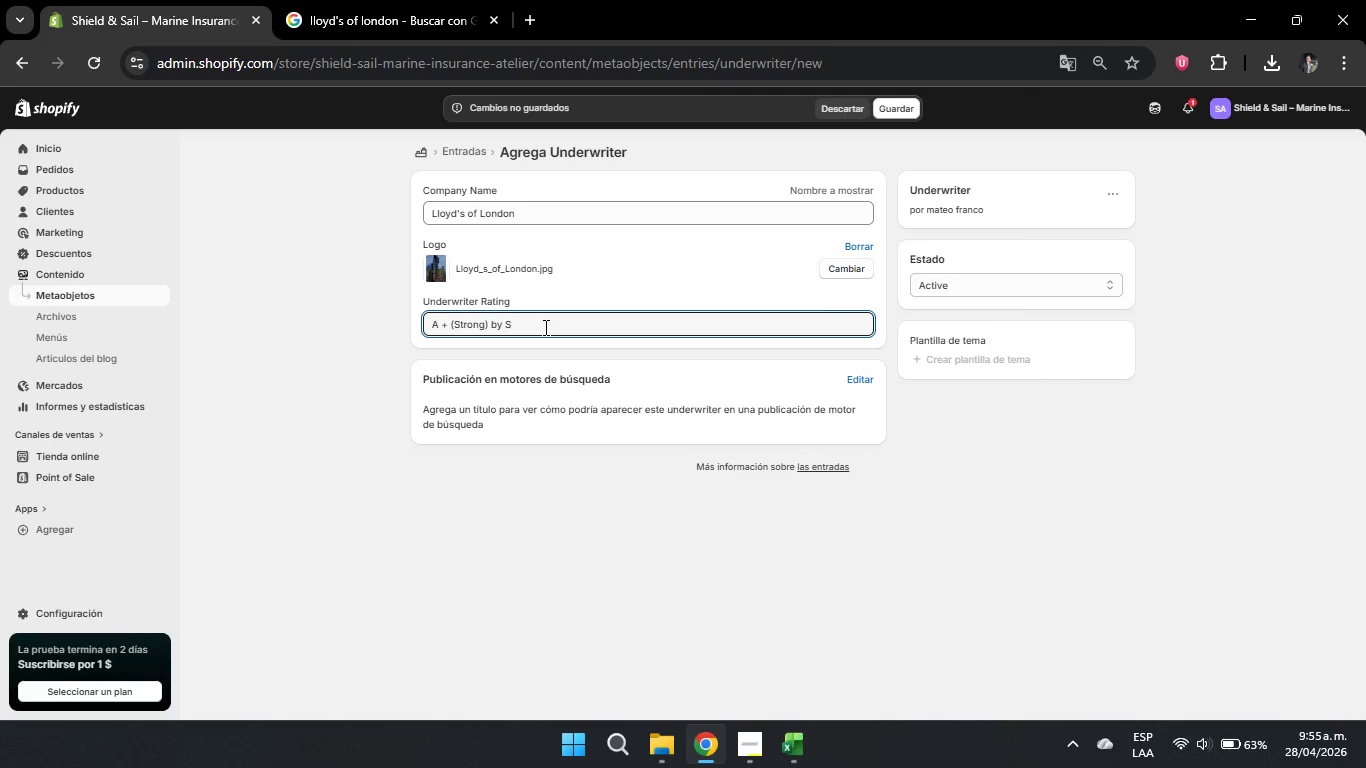 
key(Alt+Numpad3)
 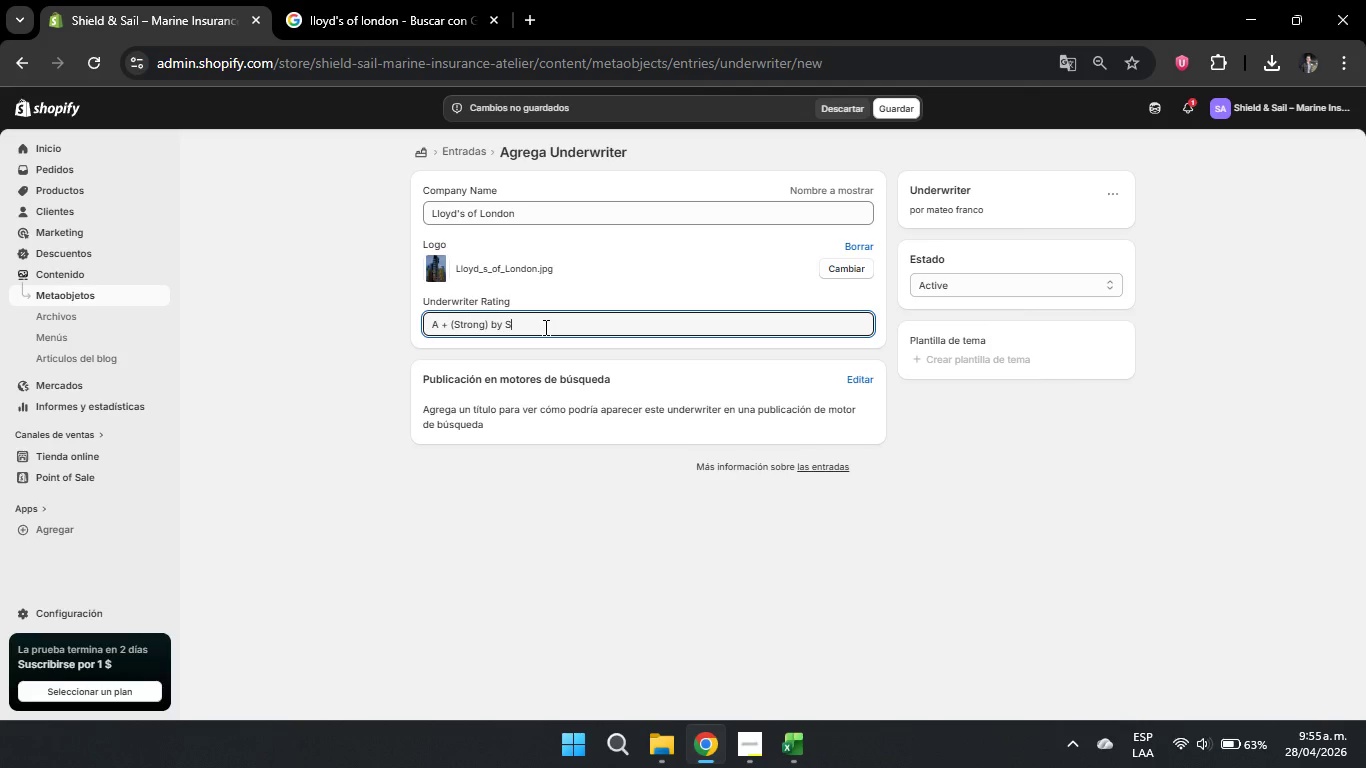 
key(Alt+Numpad8)